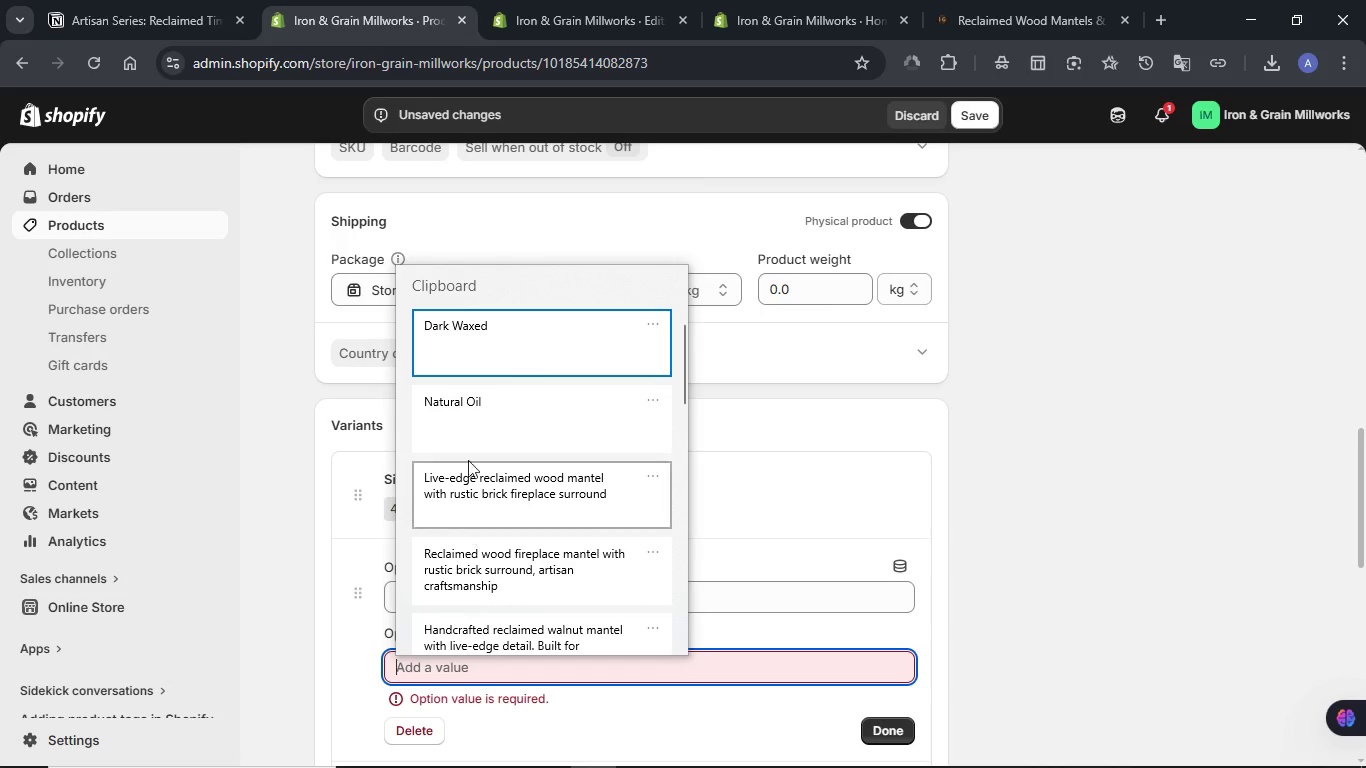 
left_click([469, 429])
 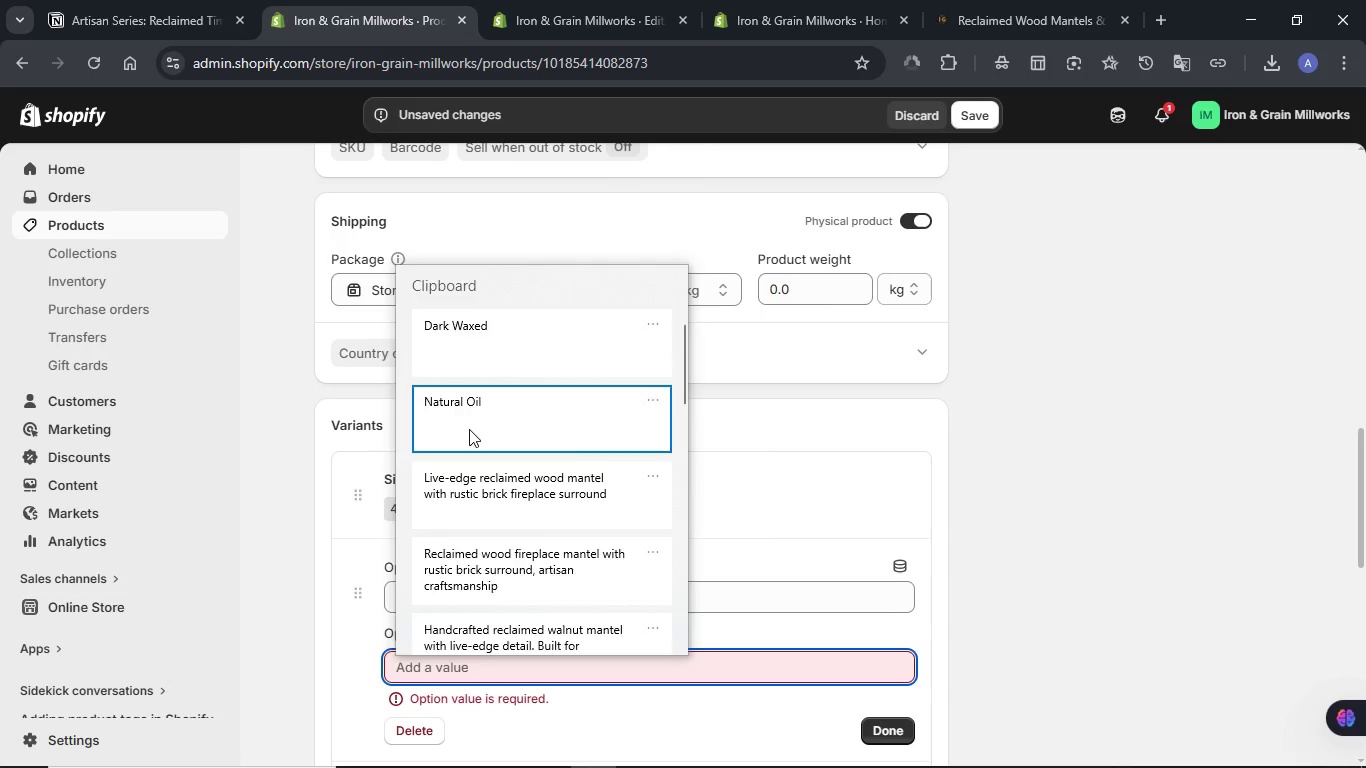 
key(Control+ControlLeft)
 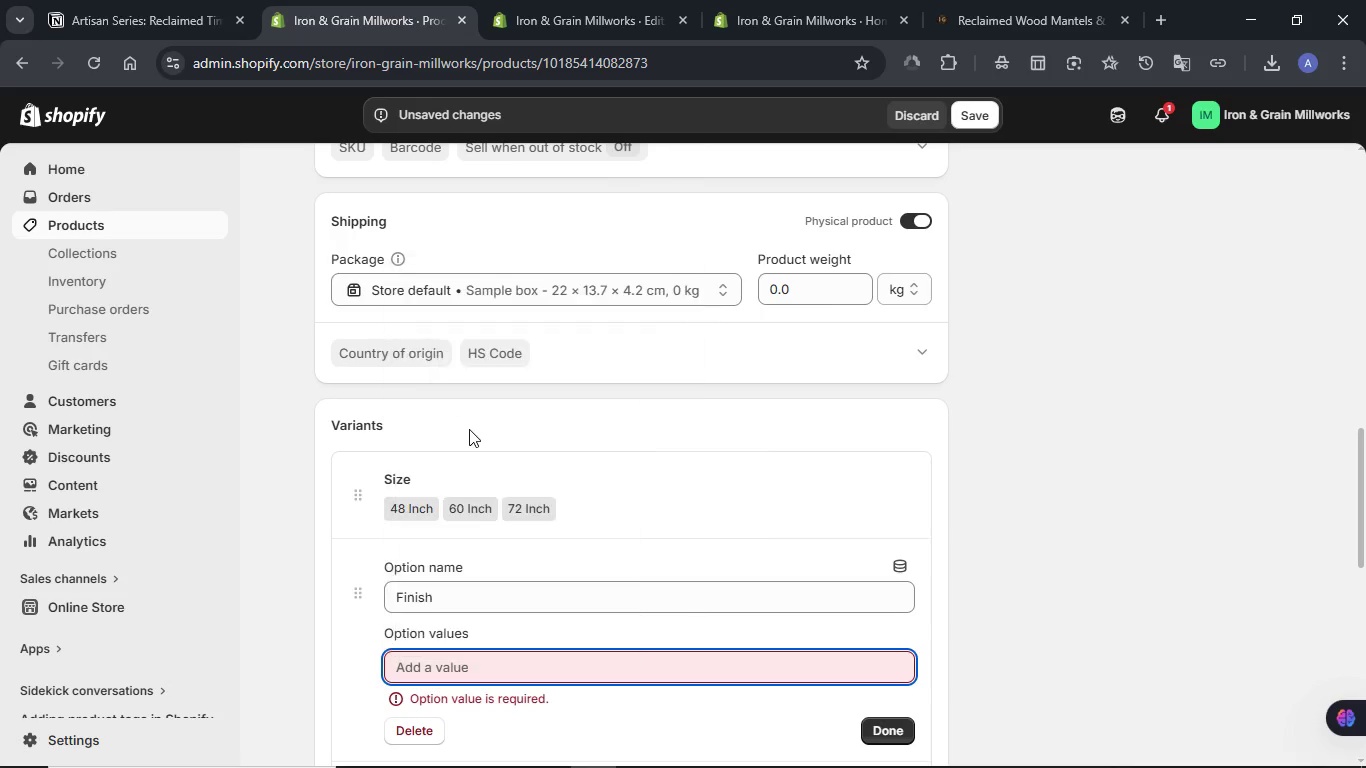 
key(Control+V)
 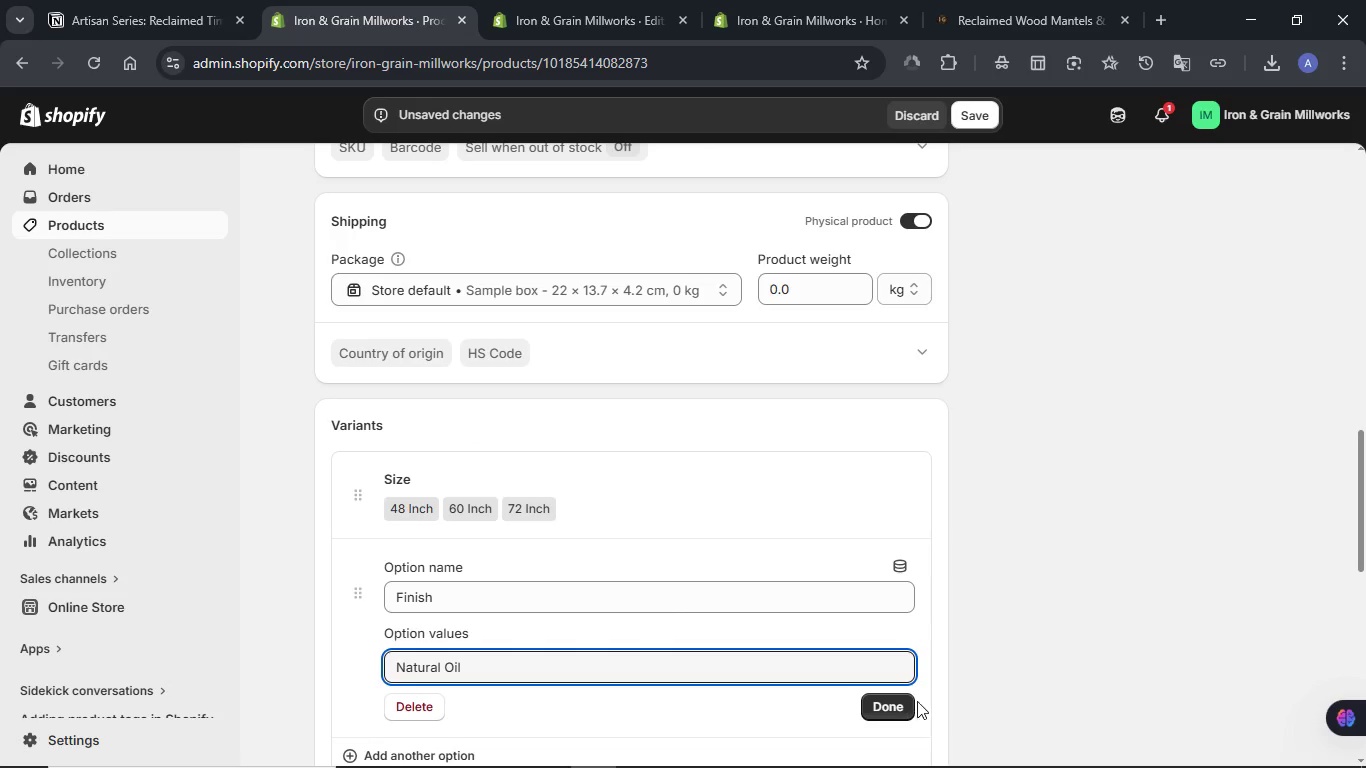 
left_click([897, 699])
 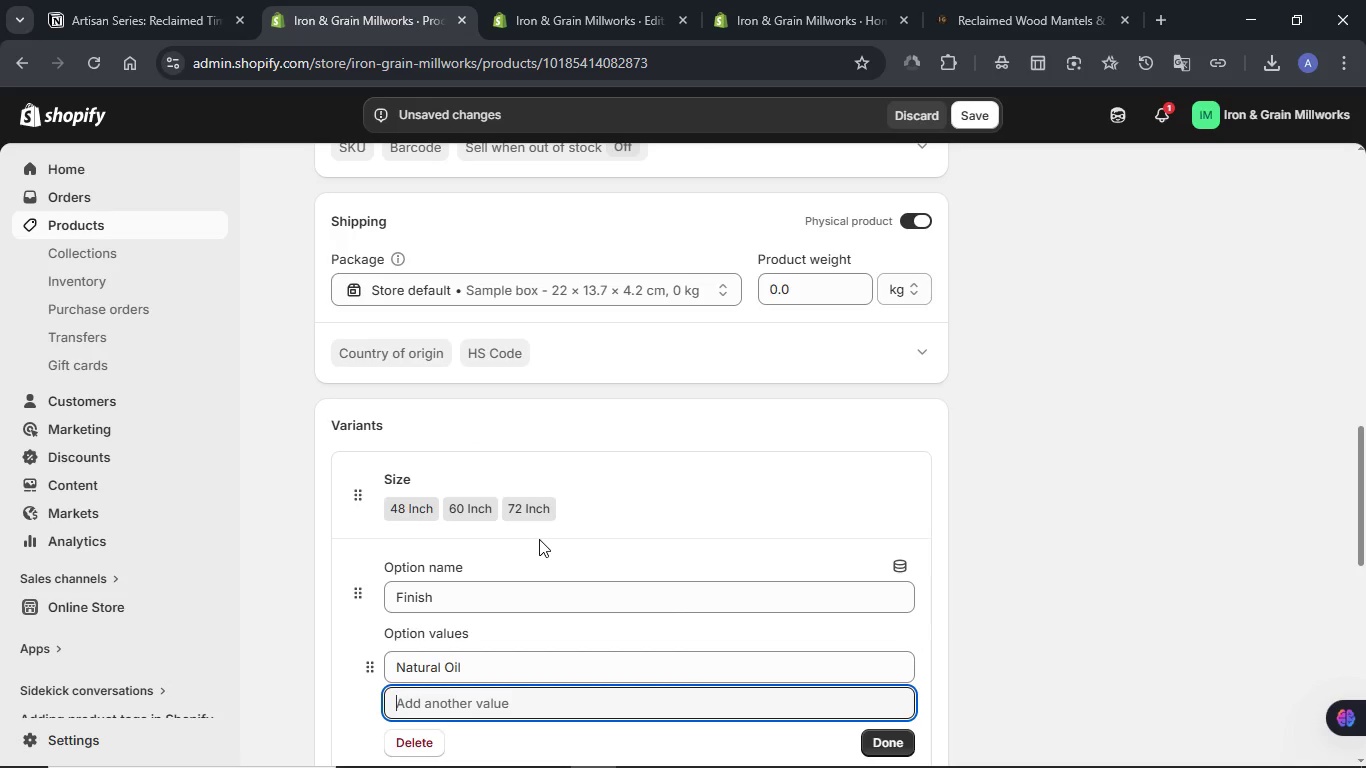 
scroll: coordinate [539, 539], scroll_direction: down, amount: 1.0
 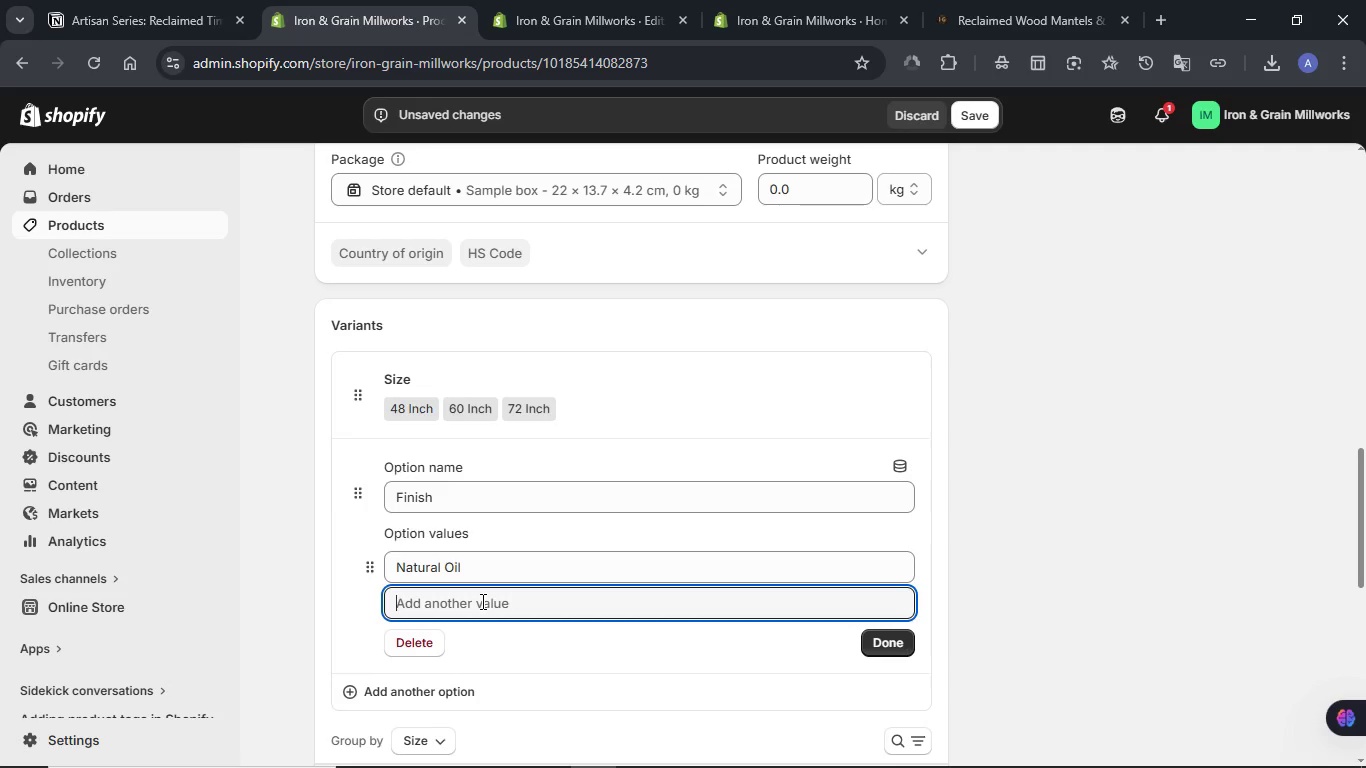 
key(Meta+V)
 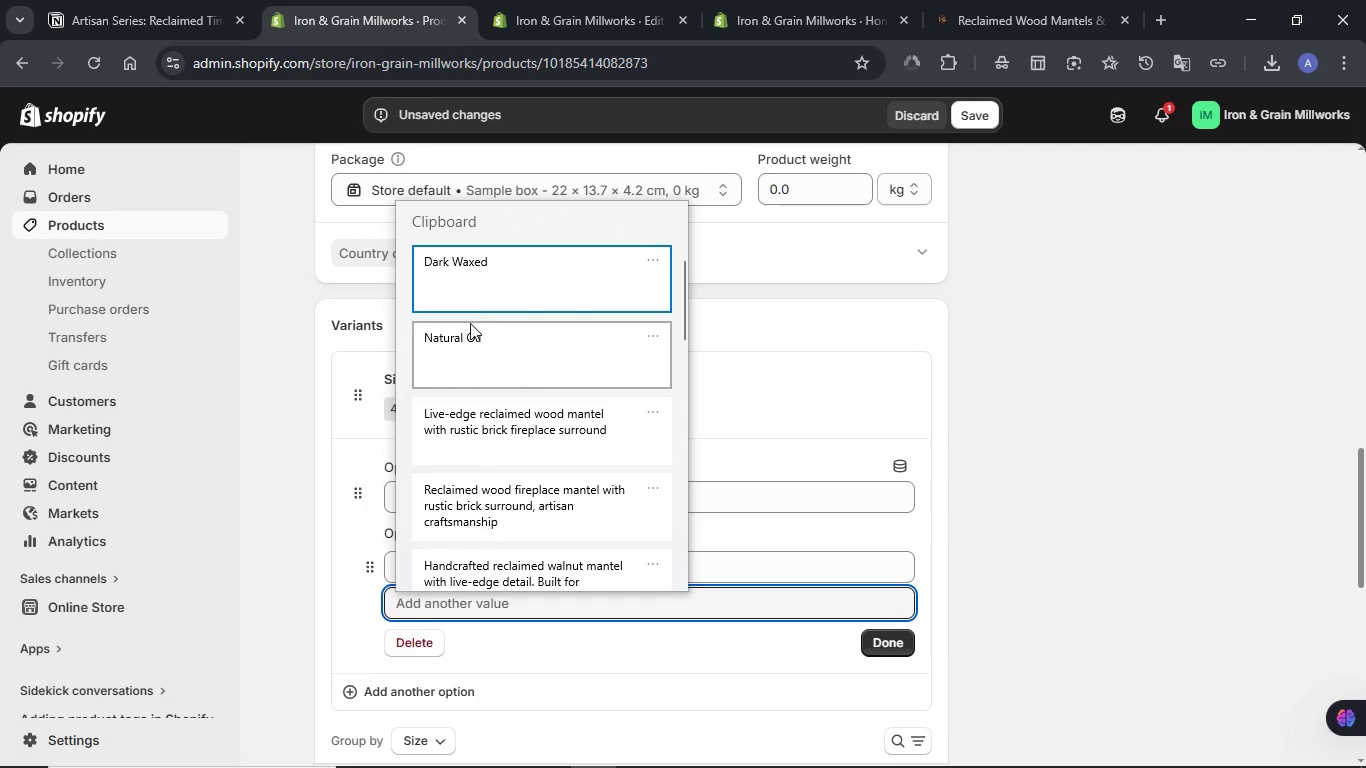 
left_click([482, 287])
 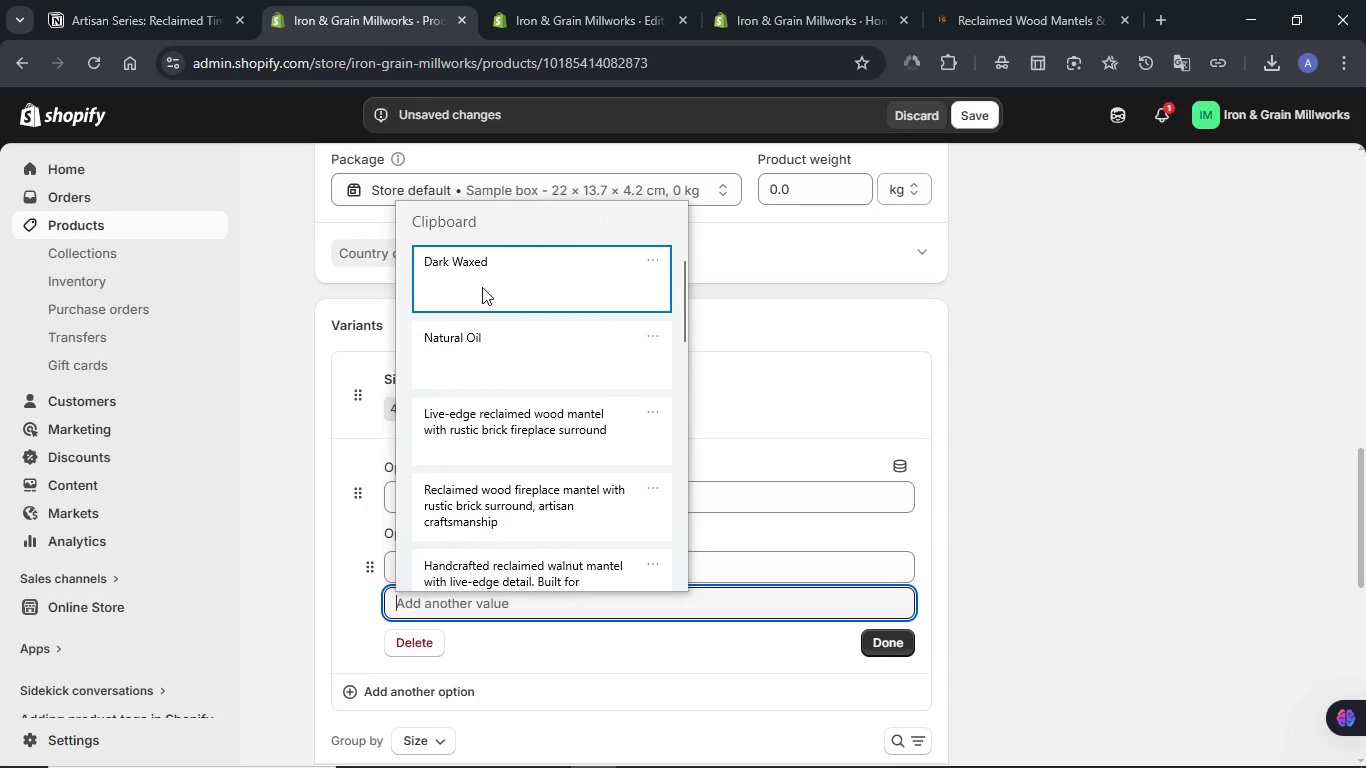 
key(Control+ControlLeft)
 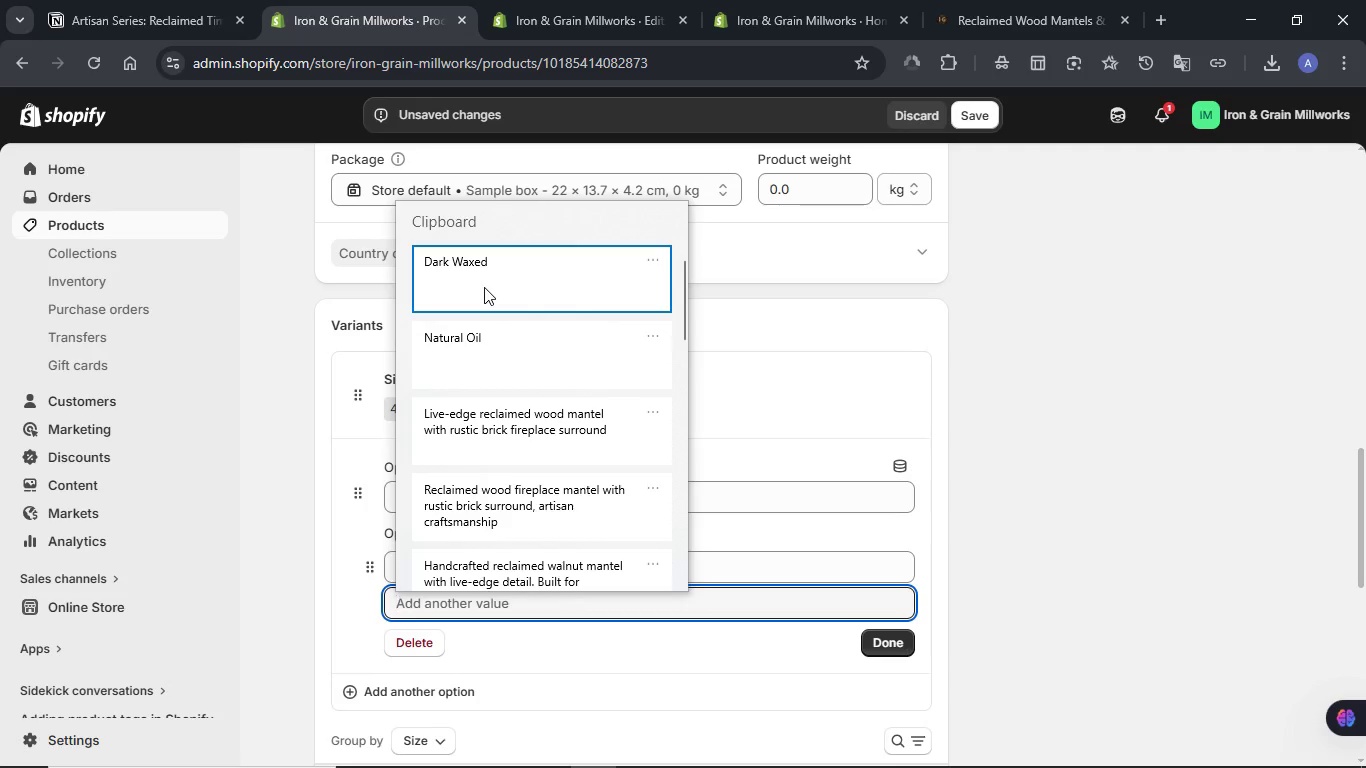 
key(Control+V)
 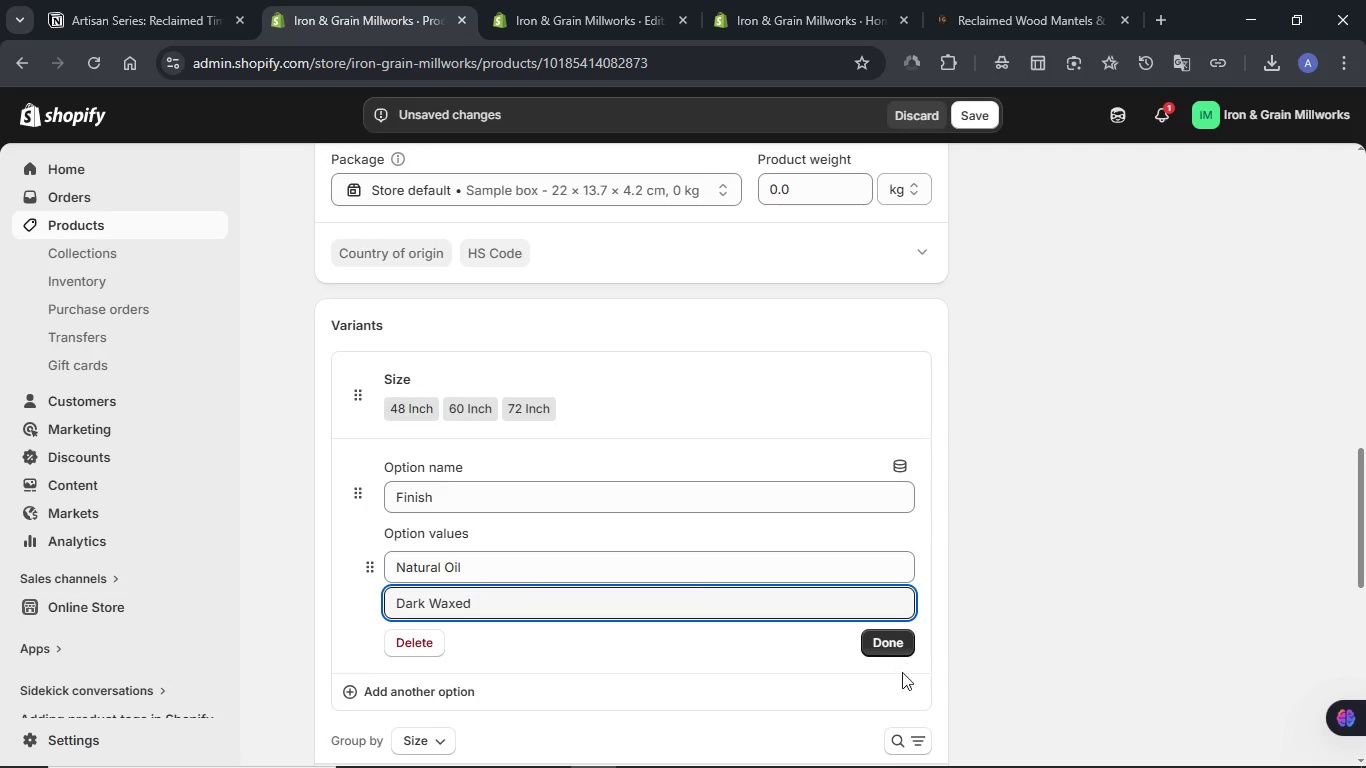 
left_click([891, 652])
 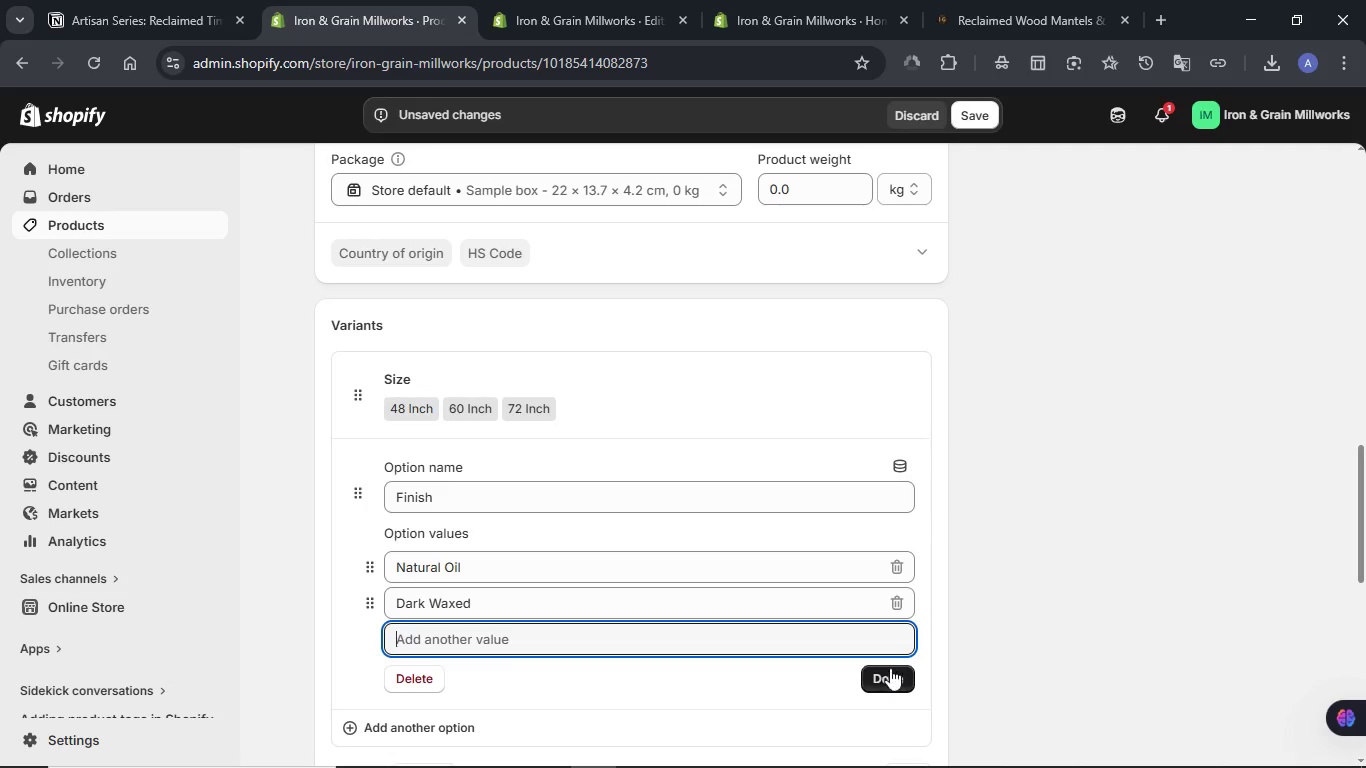 
left_click([890, 673])
 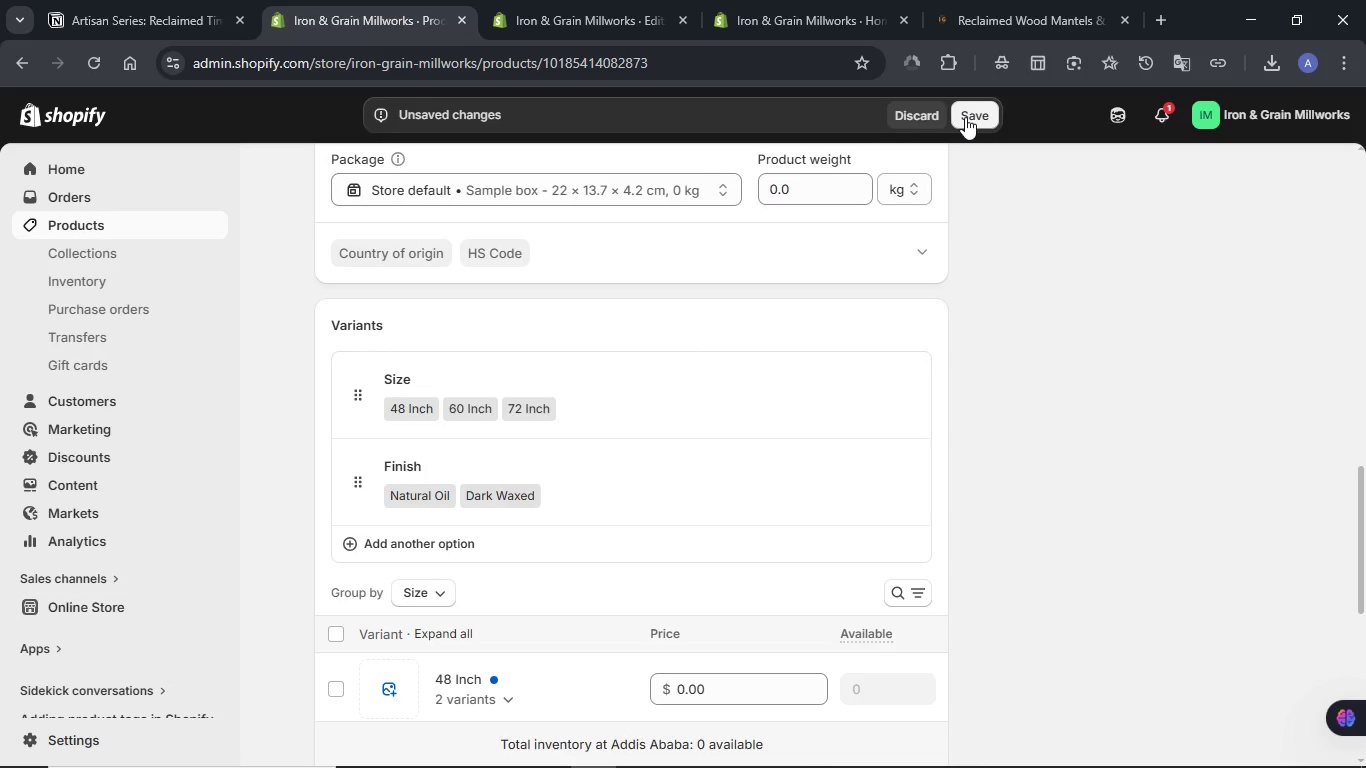 
left_click([965, 117])
 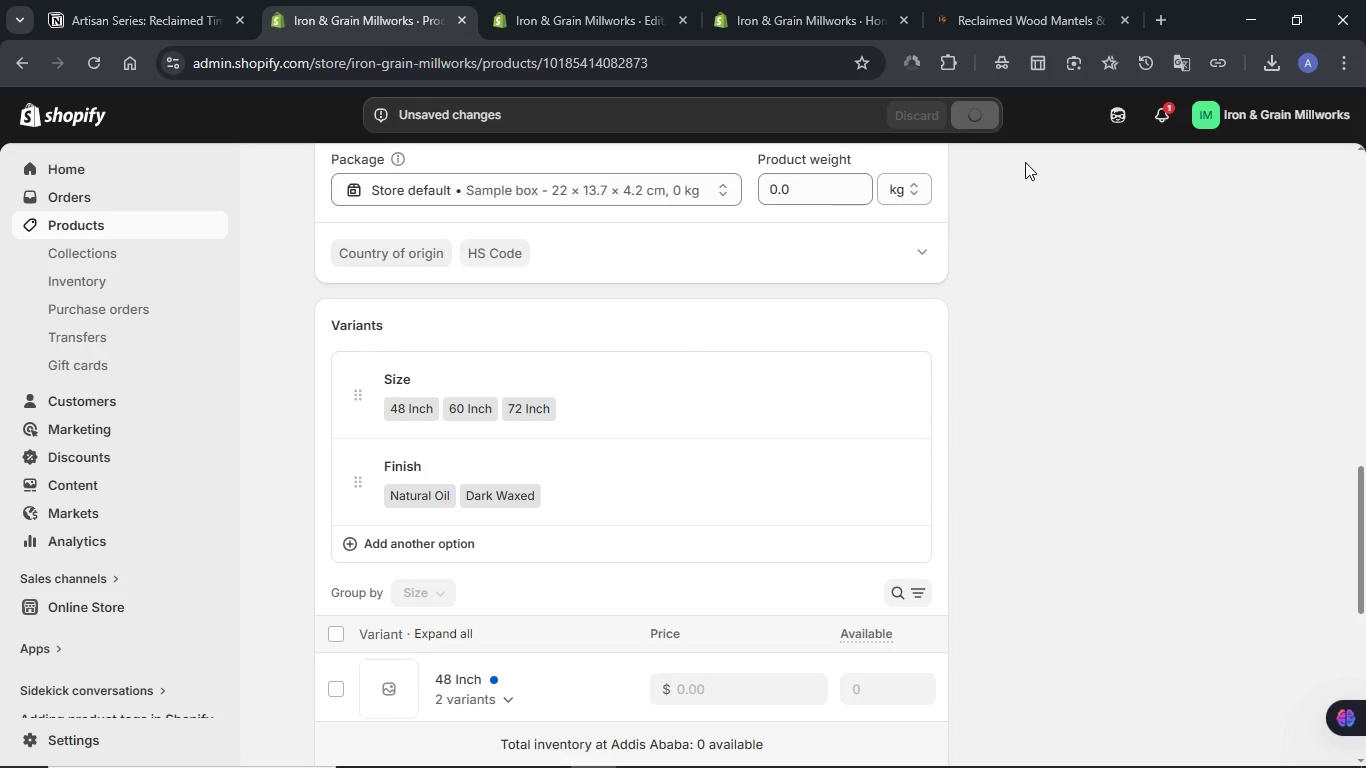 
left_click([120, 0])
 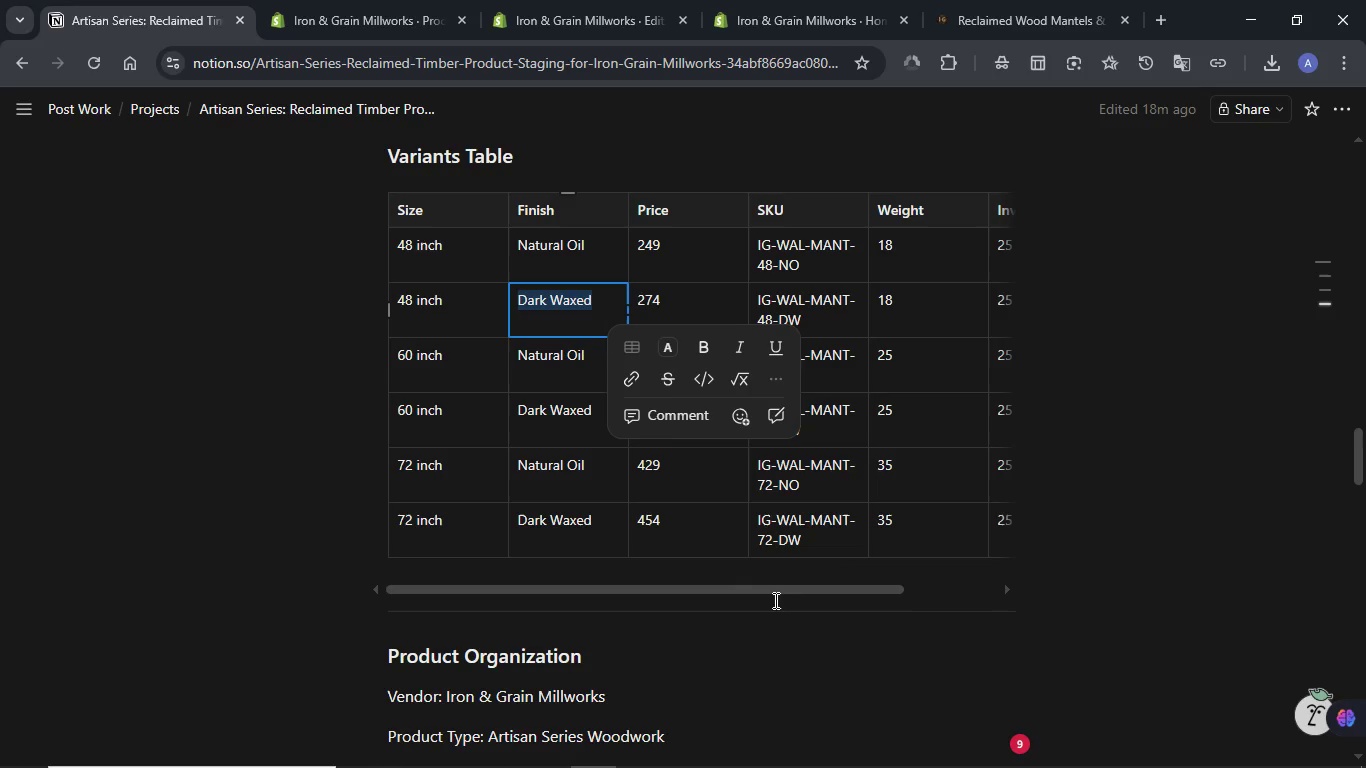 
left_click_drag(start_coordinate=[773, 592], to_coordinate=[927, 592])
 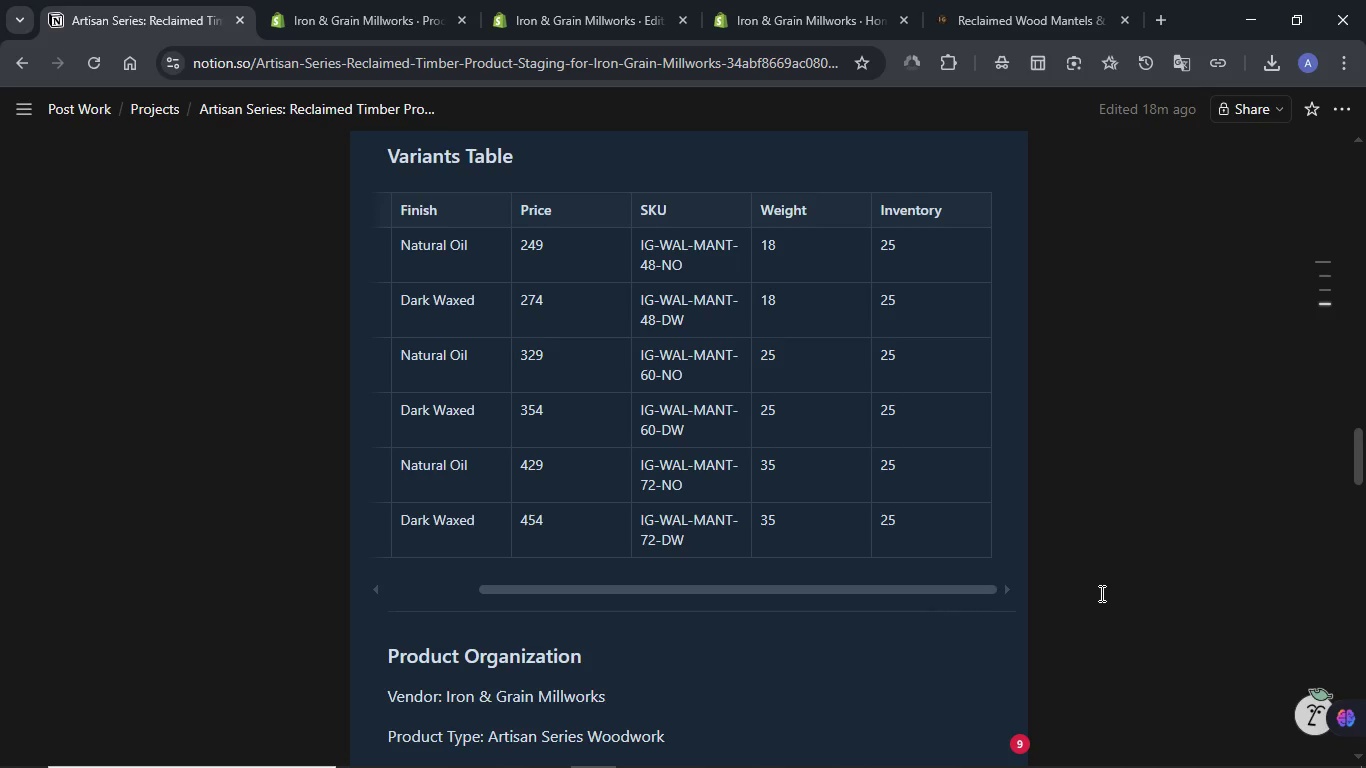 
left_click([1100, 593])
 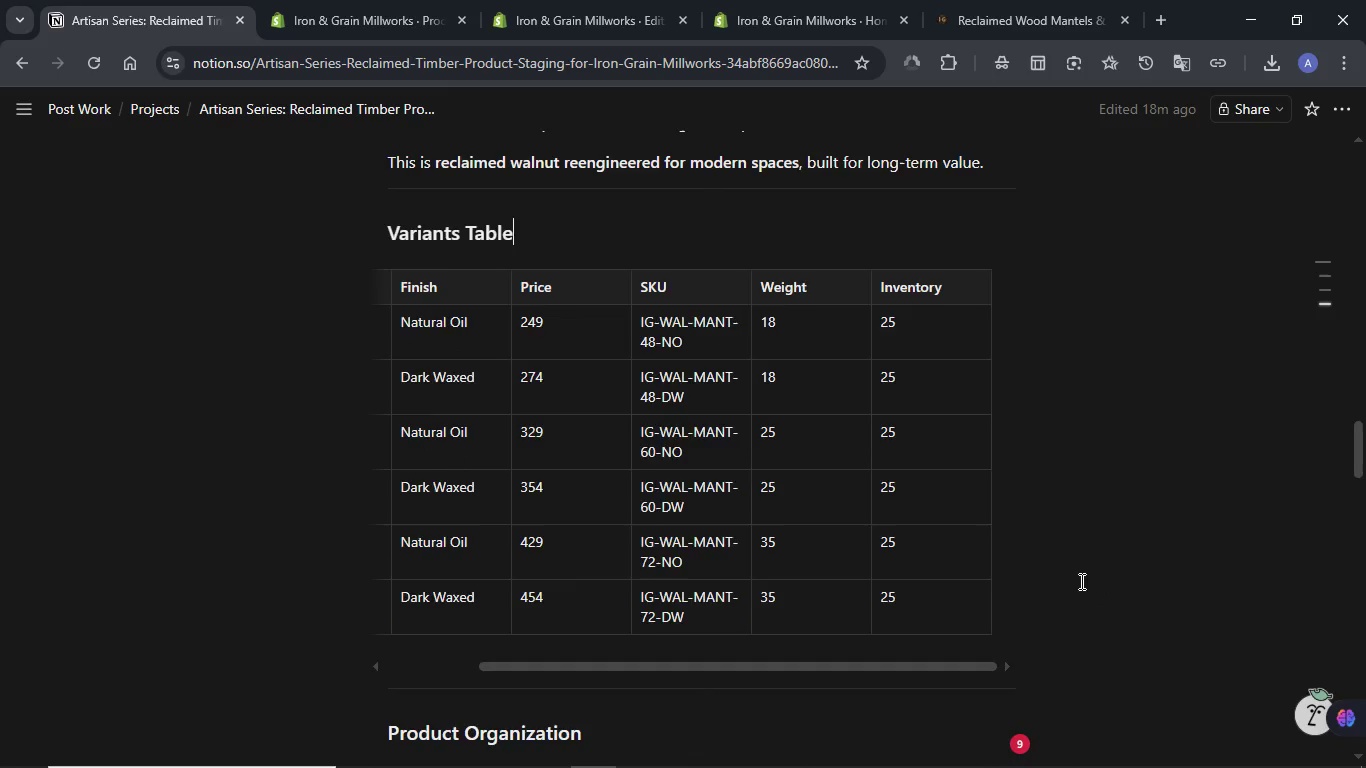 
scroll: coordinate [953, 540], scroll_direction: up, amount: 21.0
 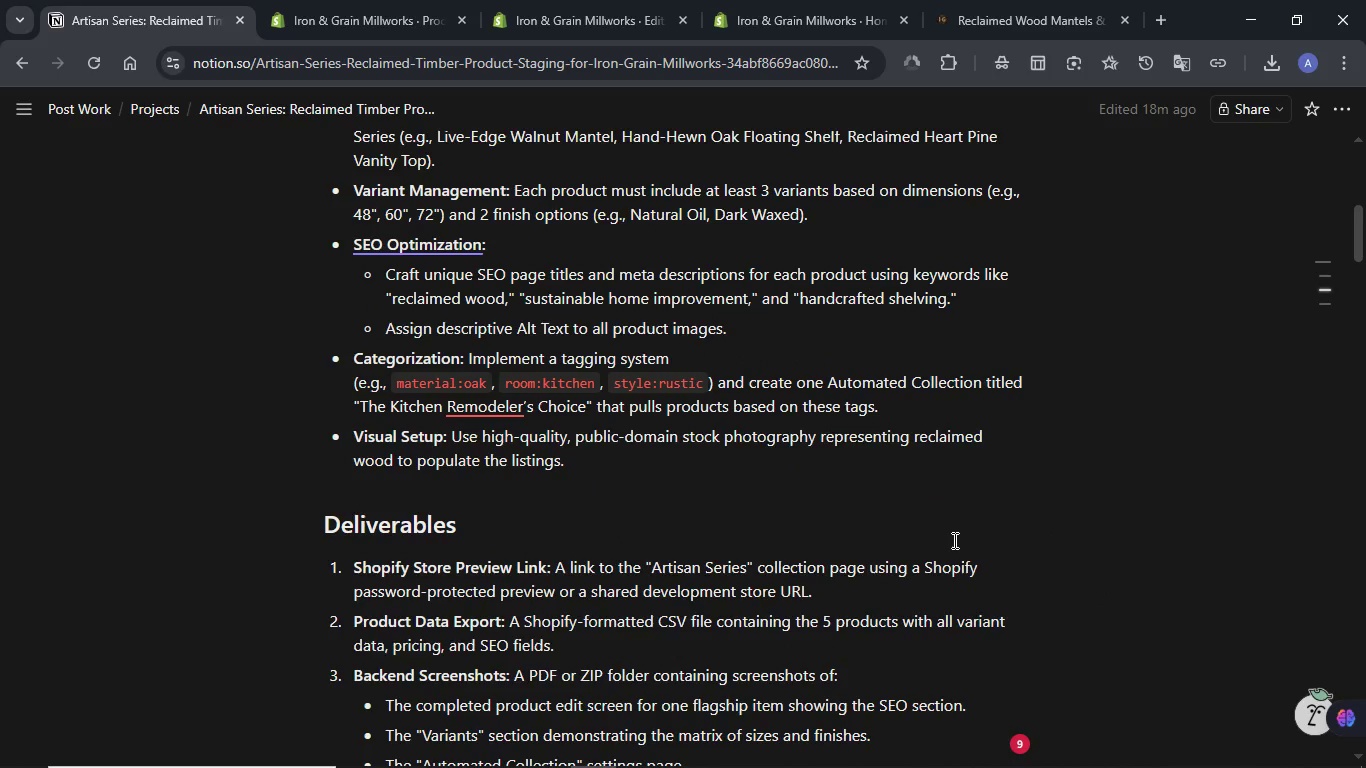 
wait(8.36)
 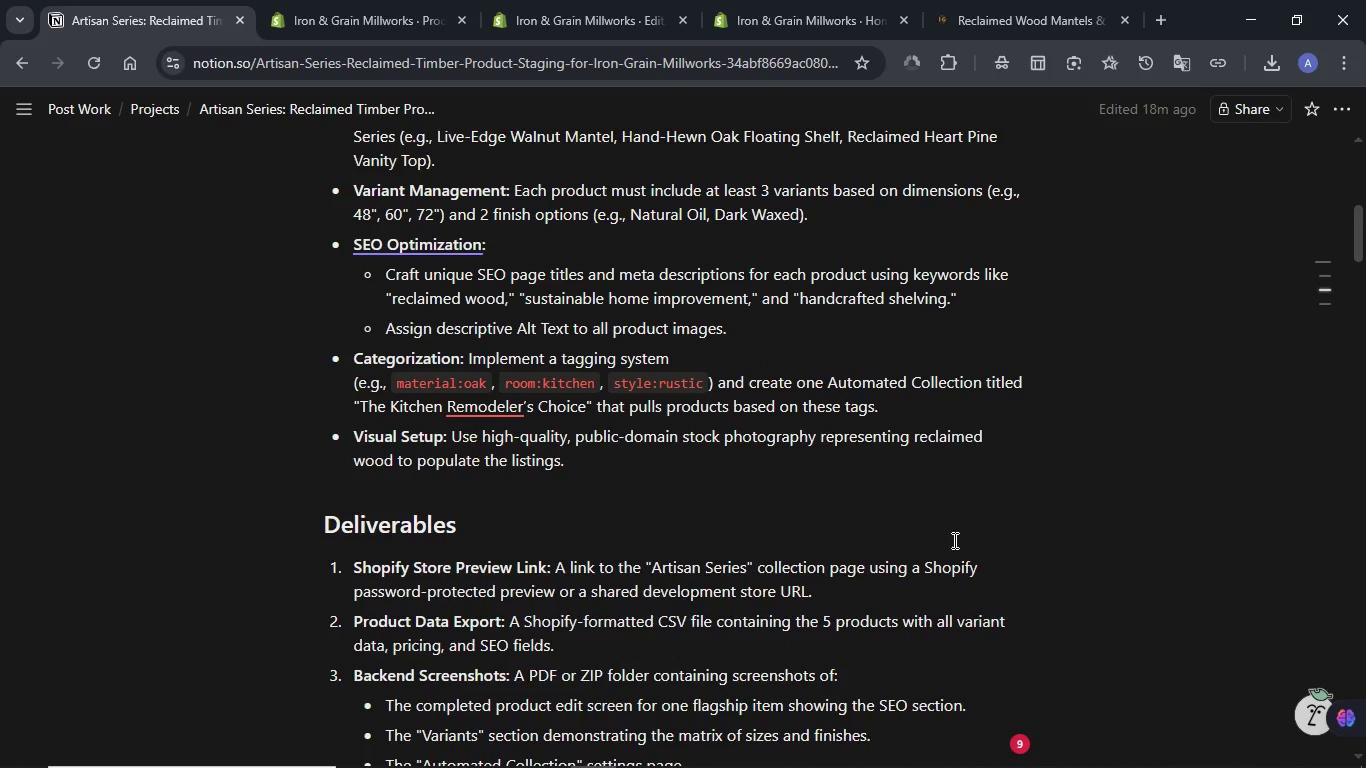 
scroll: coordinate [952, 540], scroll_direction: down, amount: 25.0
 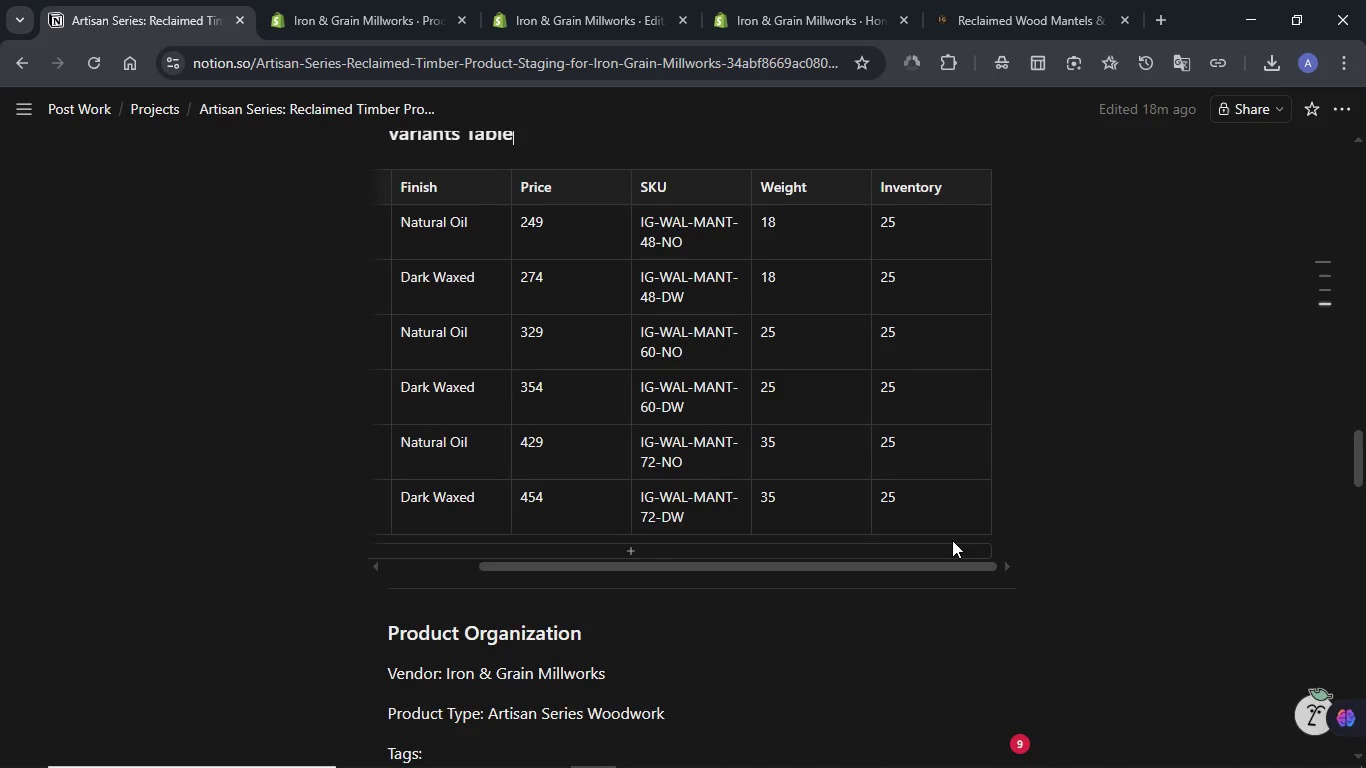 
scroll: coordinate [952, 540], scroll_direction: up, amount: 1.0
 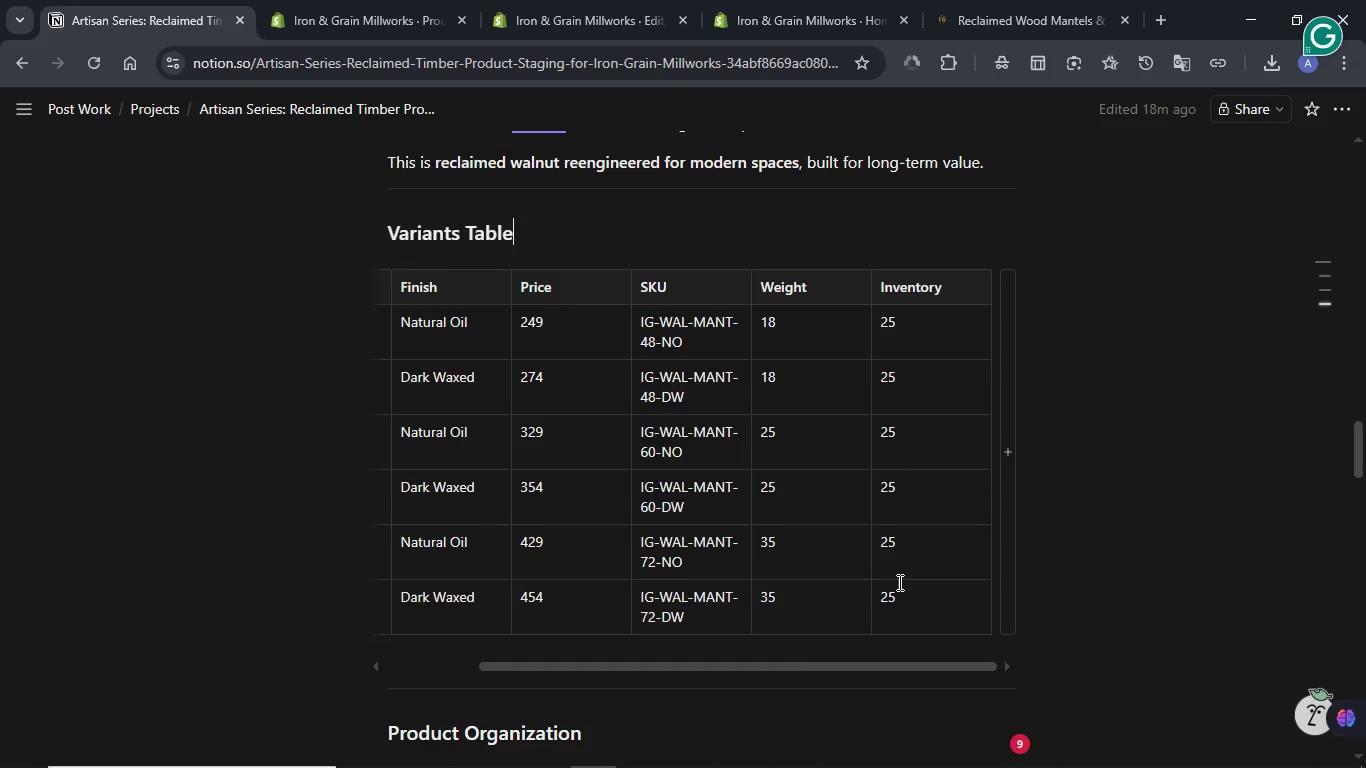 
left_click_drag(start_coordinate=[800, 667], to_coordinate=[611, 666])
 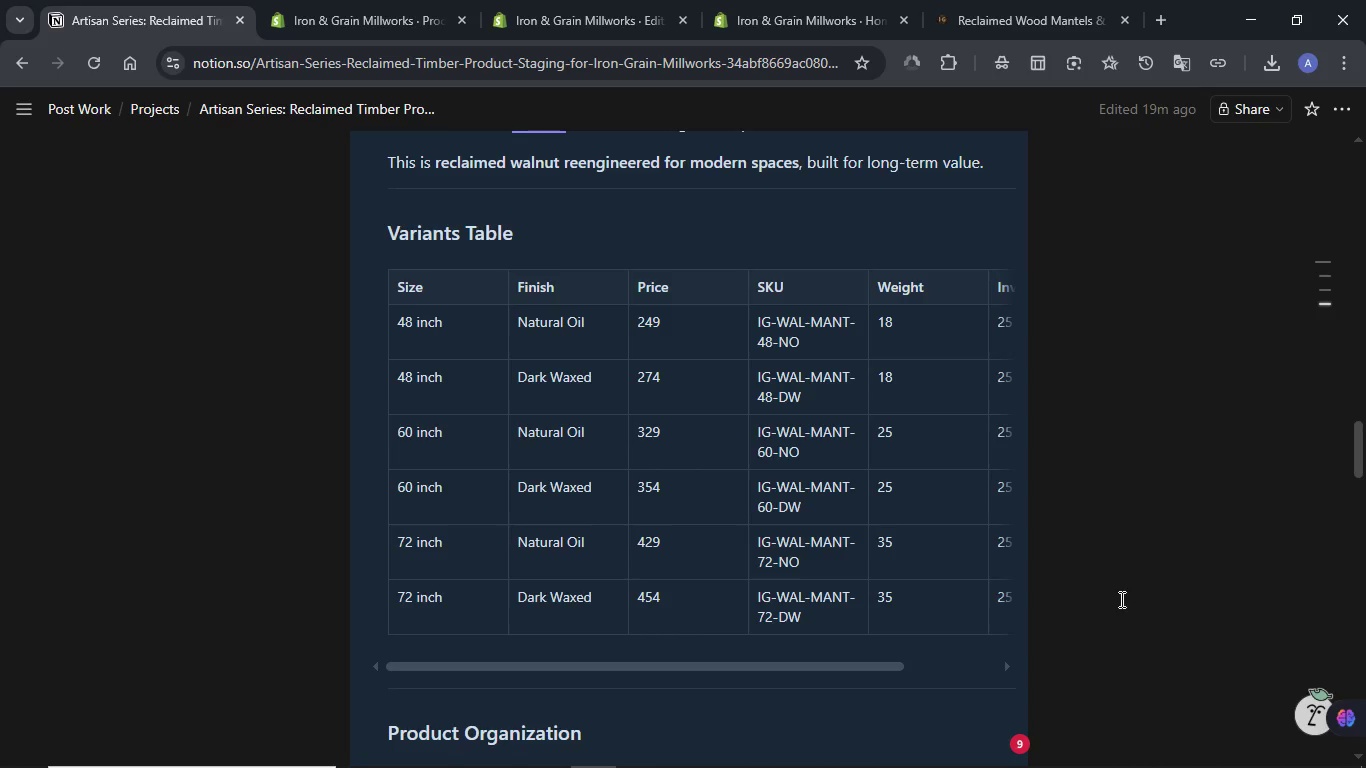 
left_click([1120, 599])
 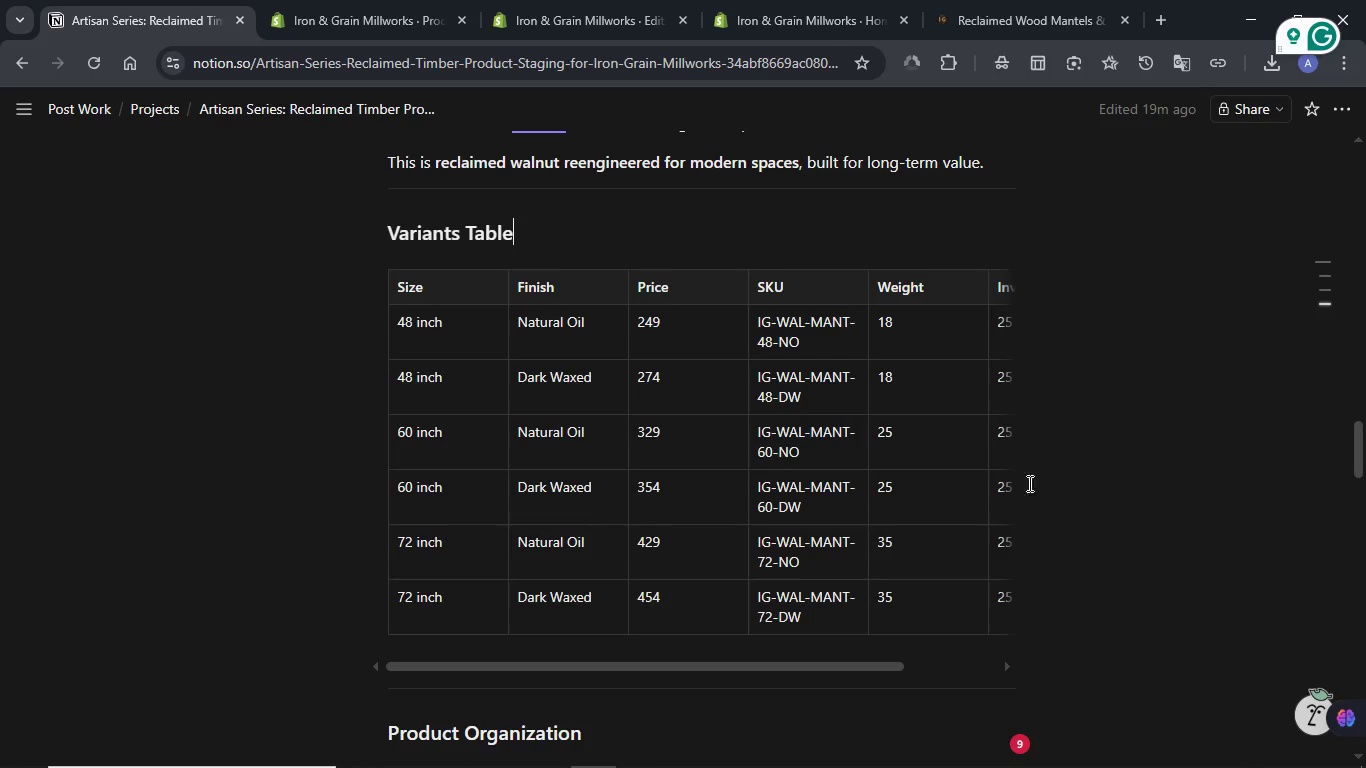 
wait(6.06)
 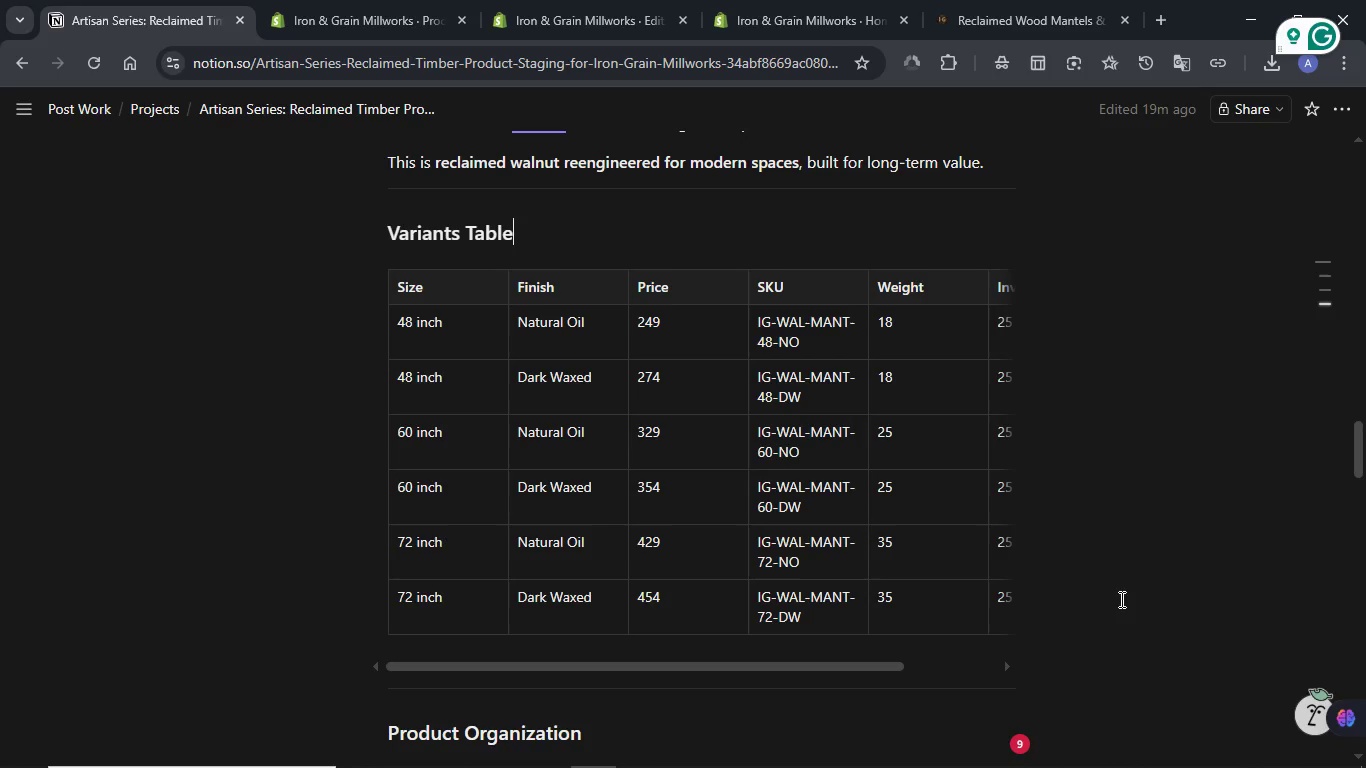 
double_click([649, 321])
 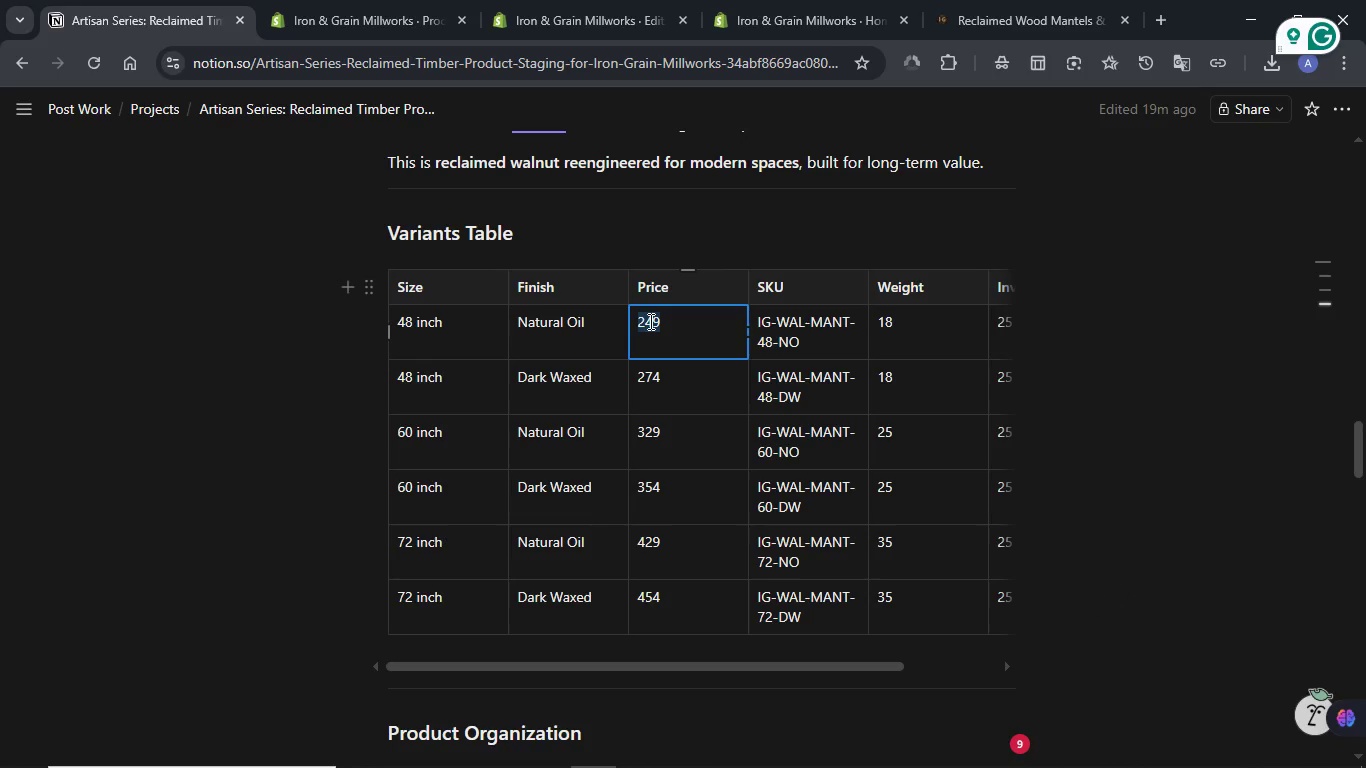 
double_click([649, 321])
 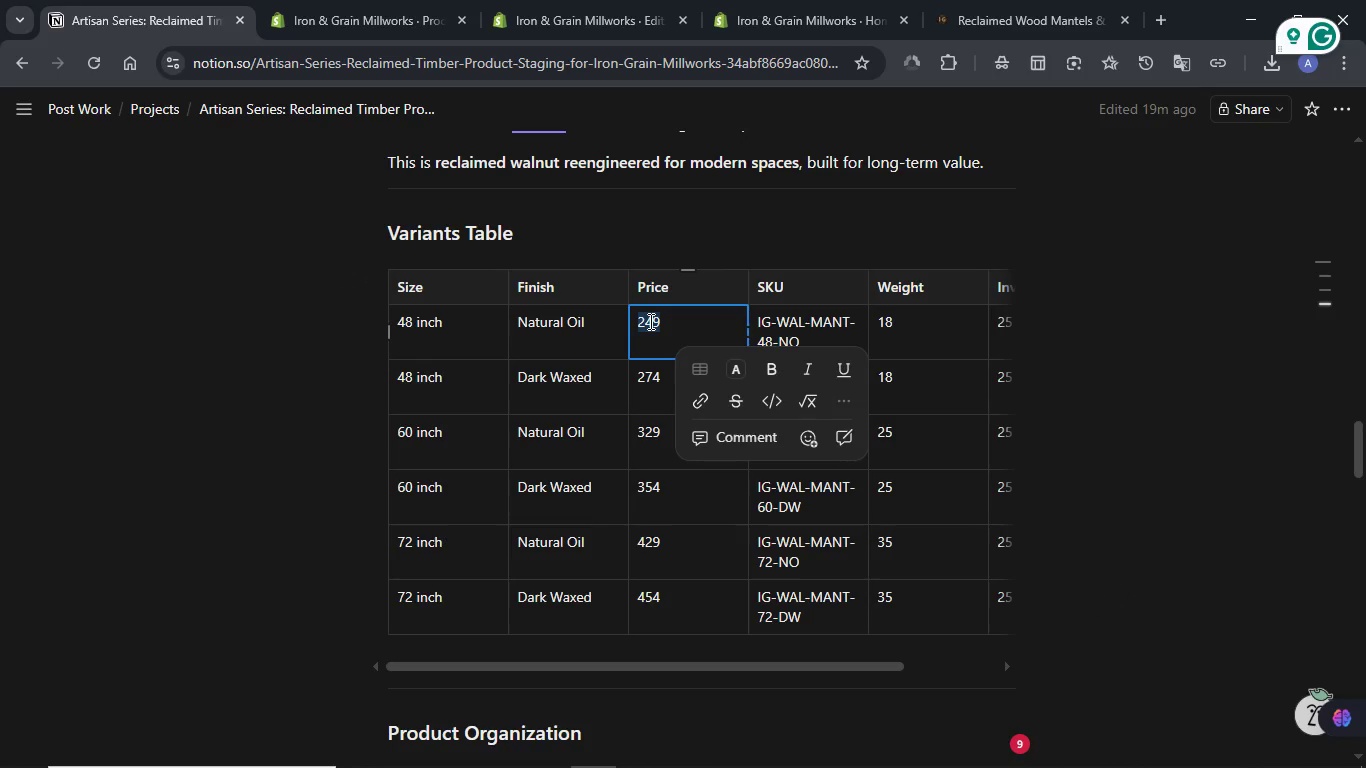 
key(Control+C)
 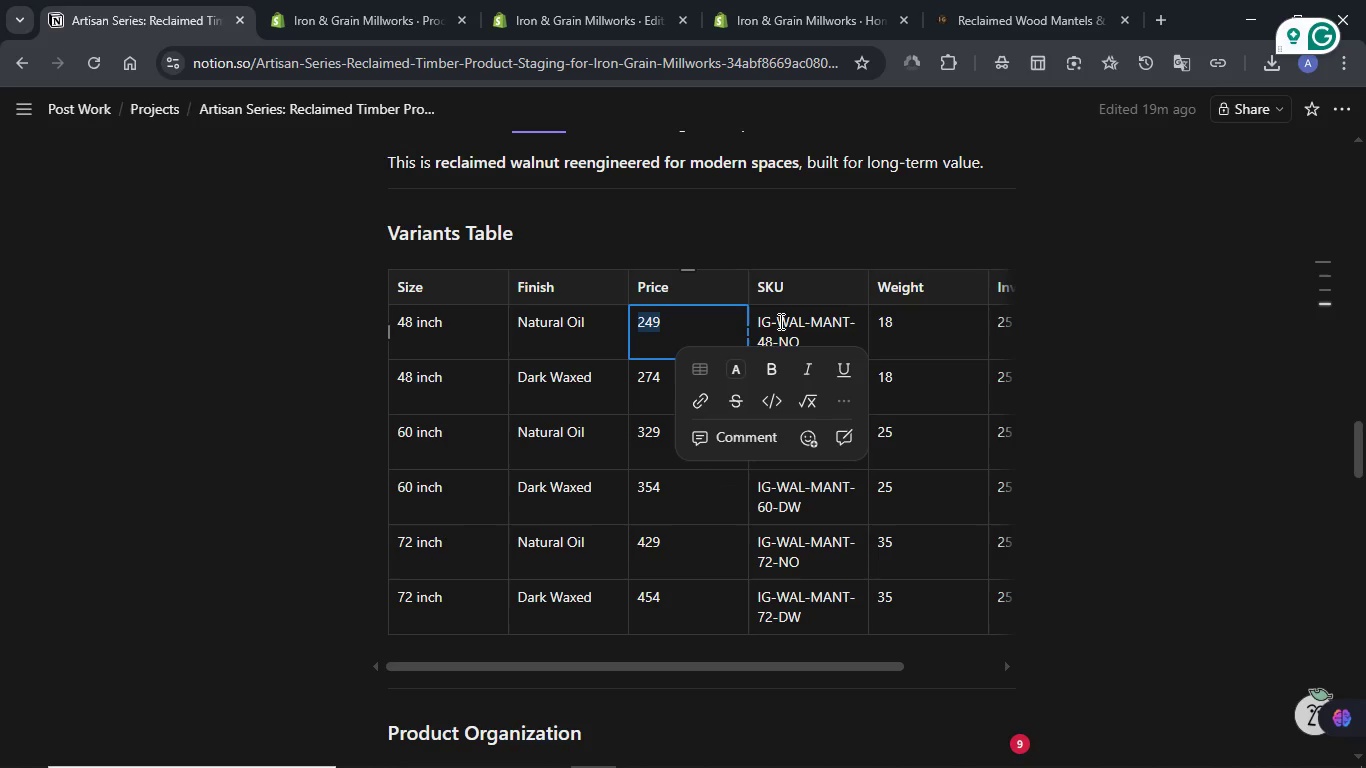 
double_click([779, 321])
 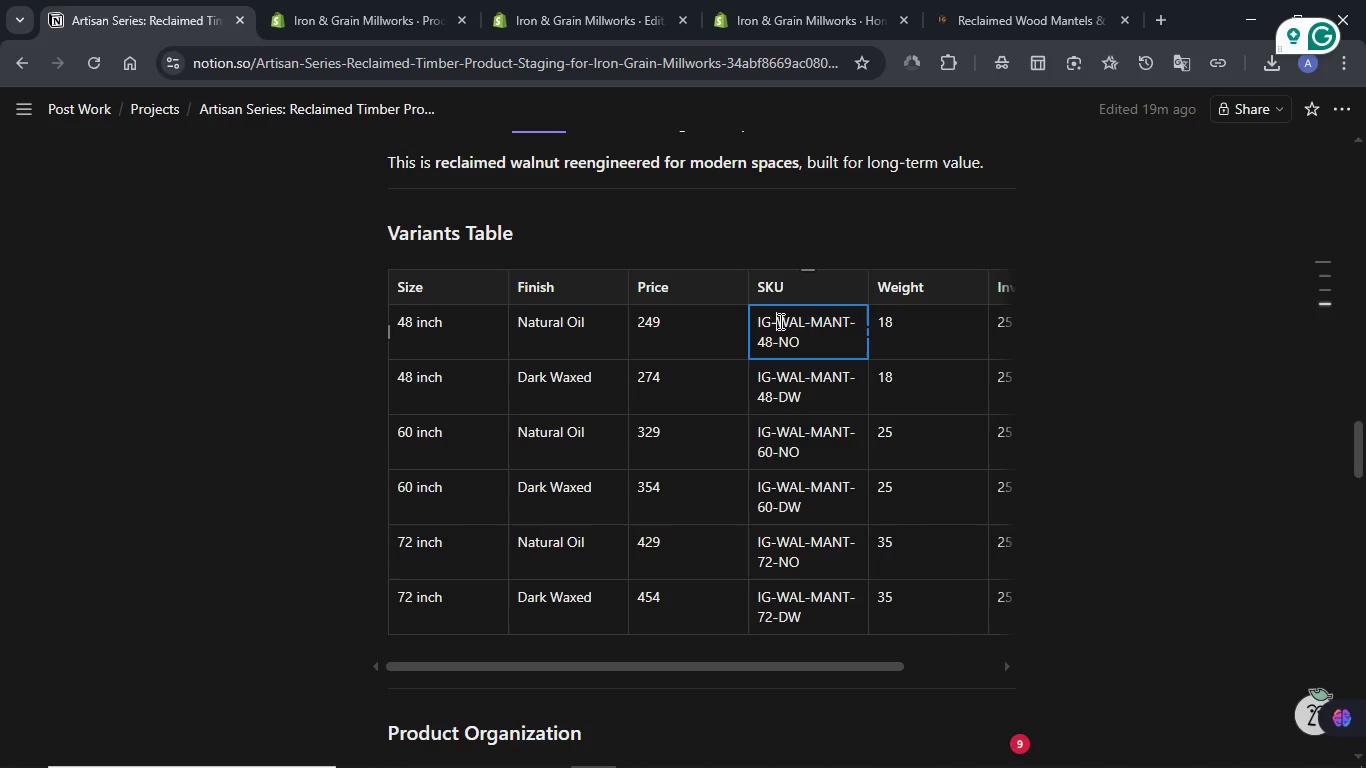 
triple_click([779, 321])
 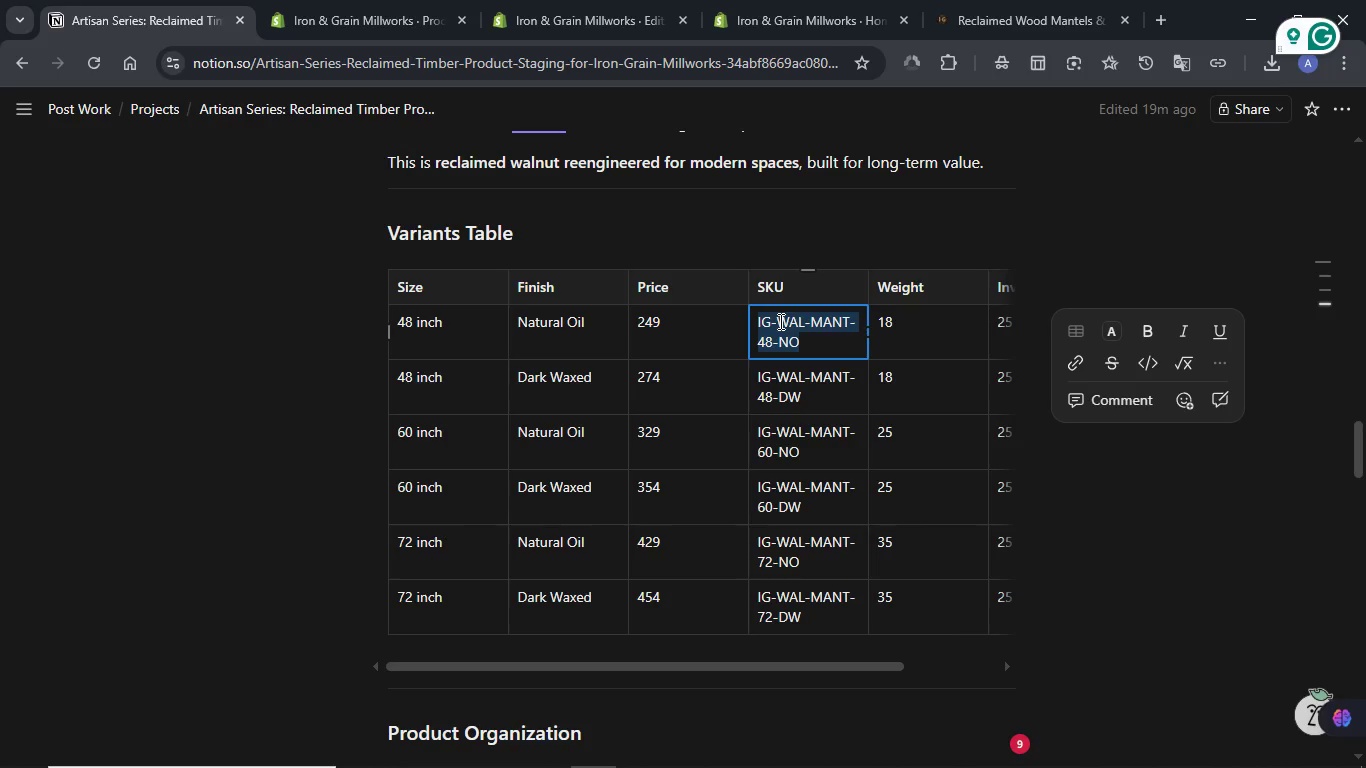 
key(Control+C)
 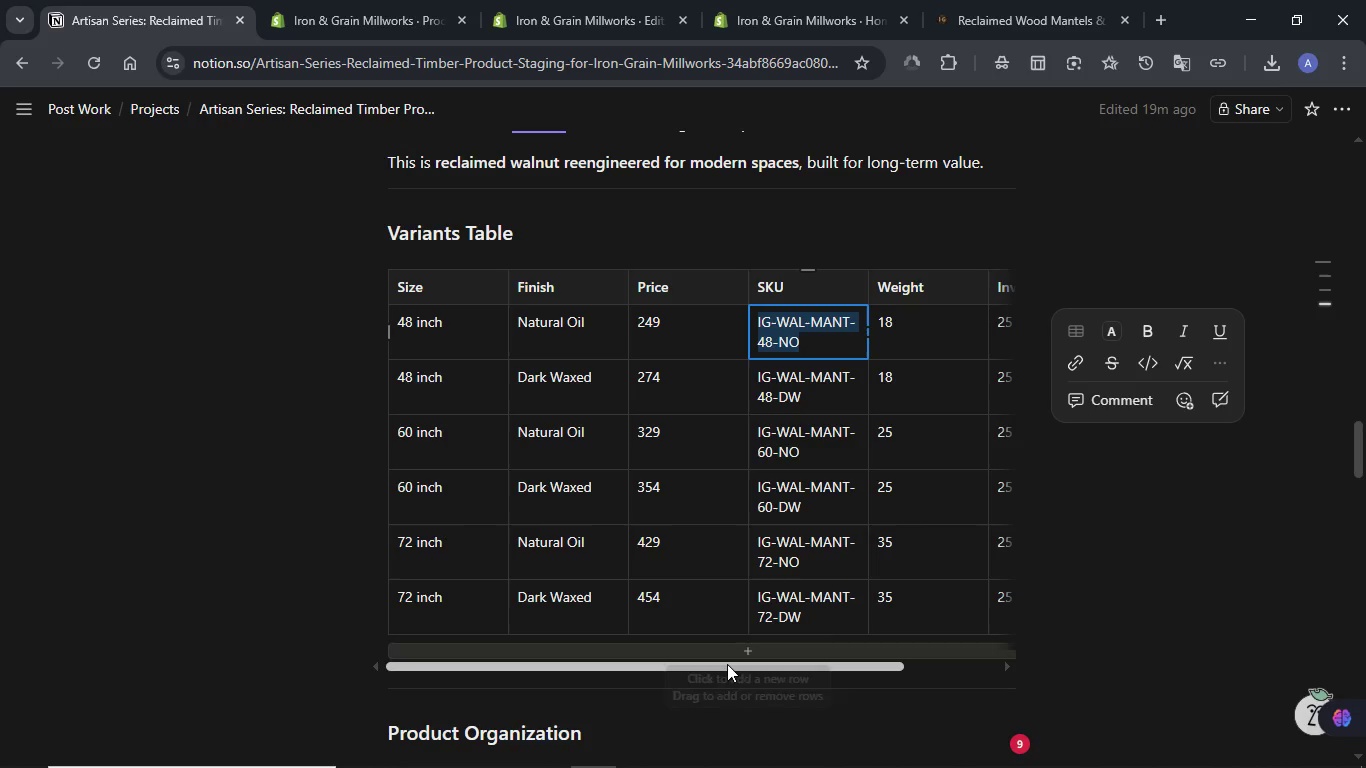 
left_click_drag(start_coordinate=[727, 665], to_coordinate=[851, 664])
 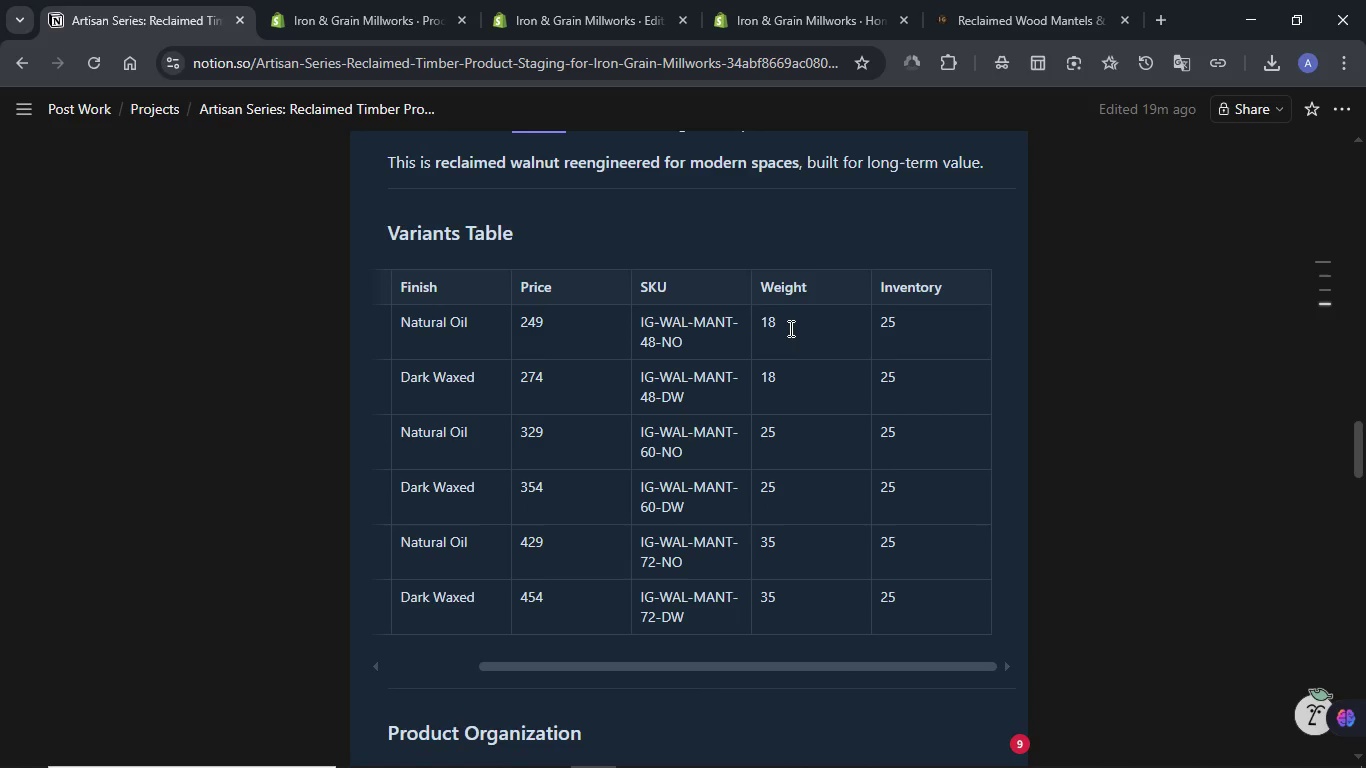 
double_click([789, 328])
 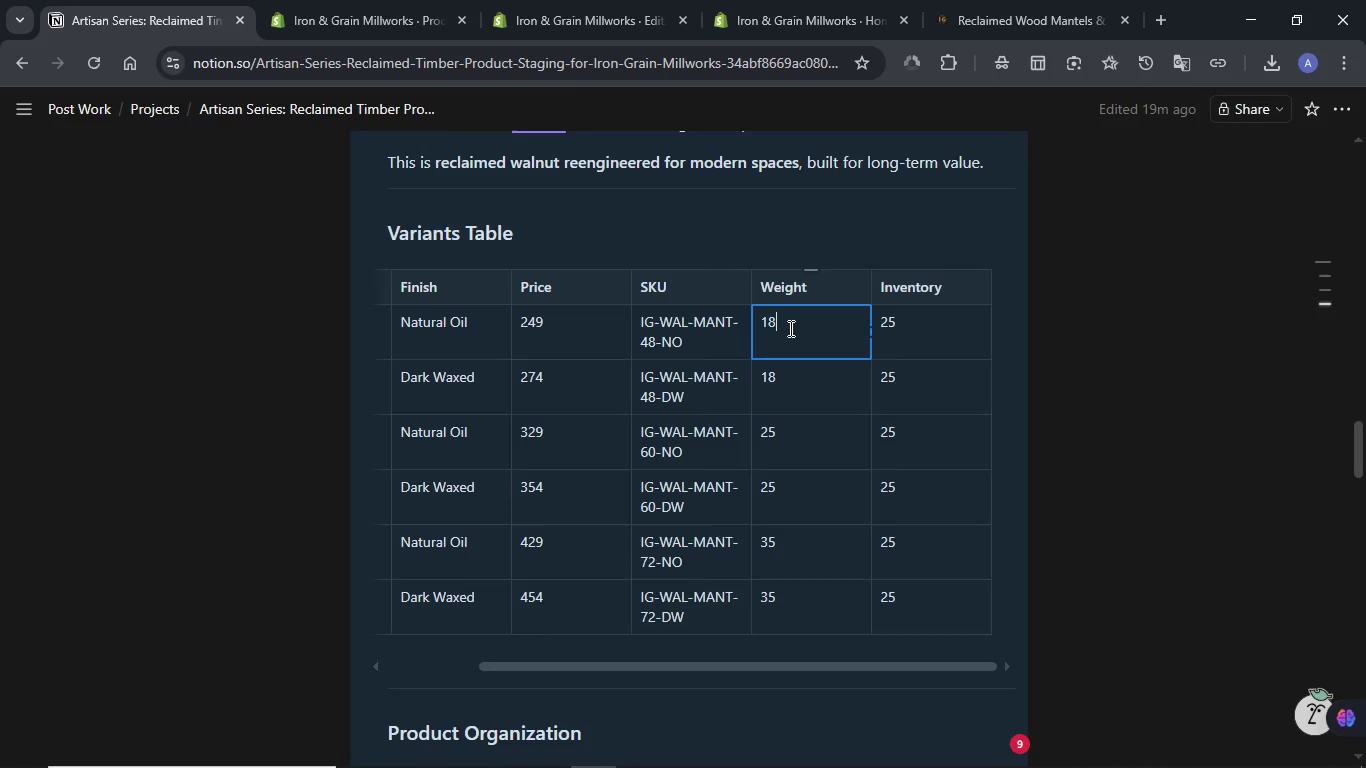 
triple_click([789, 328])
 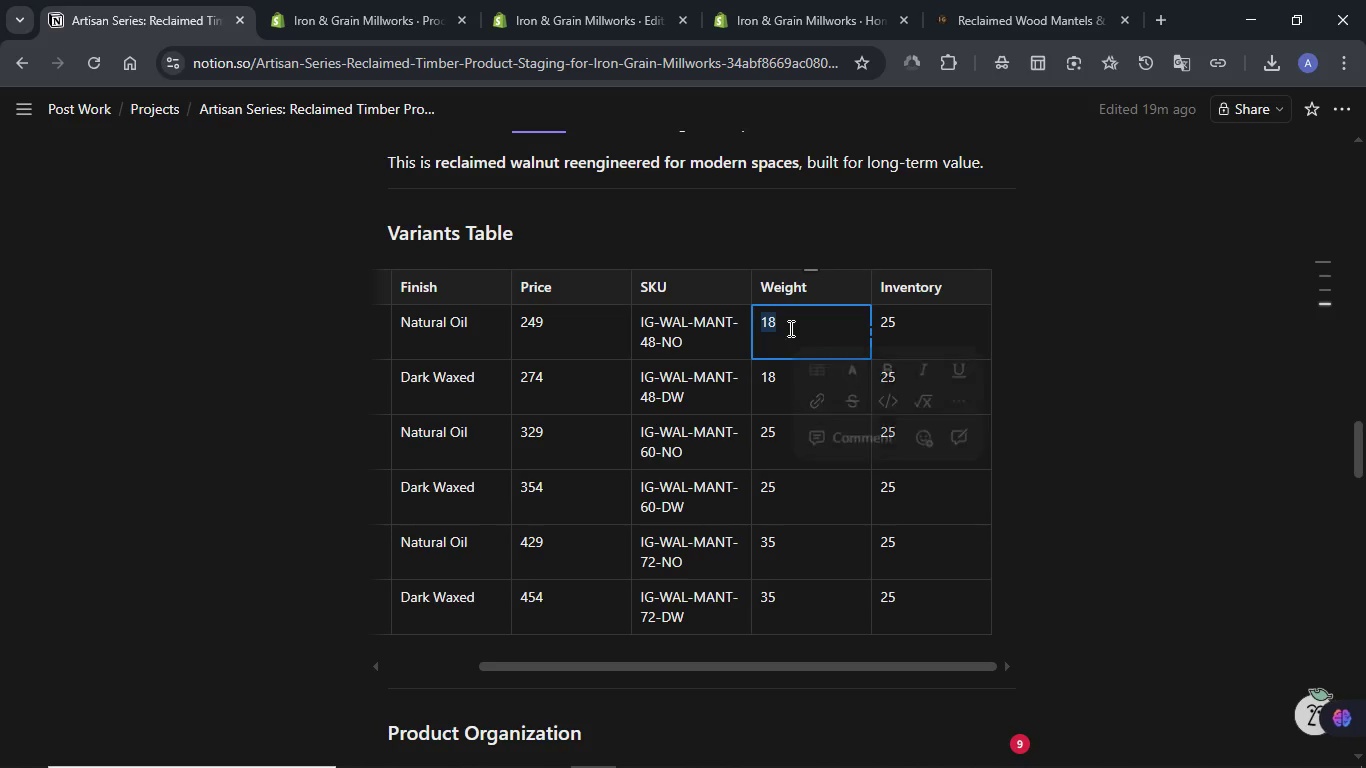 
key(Control+C)
 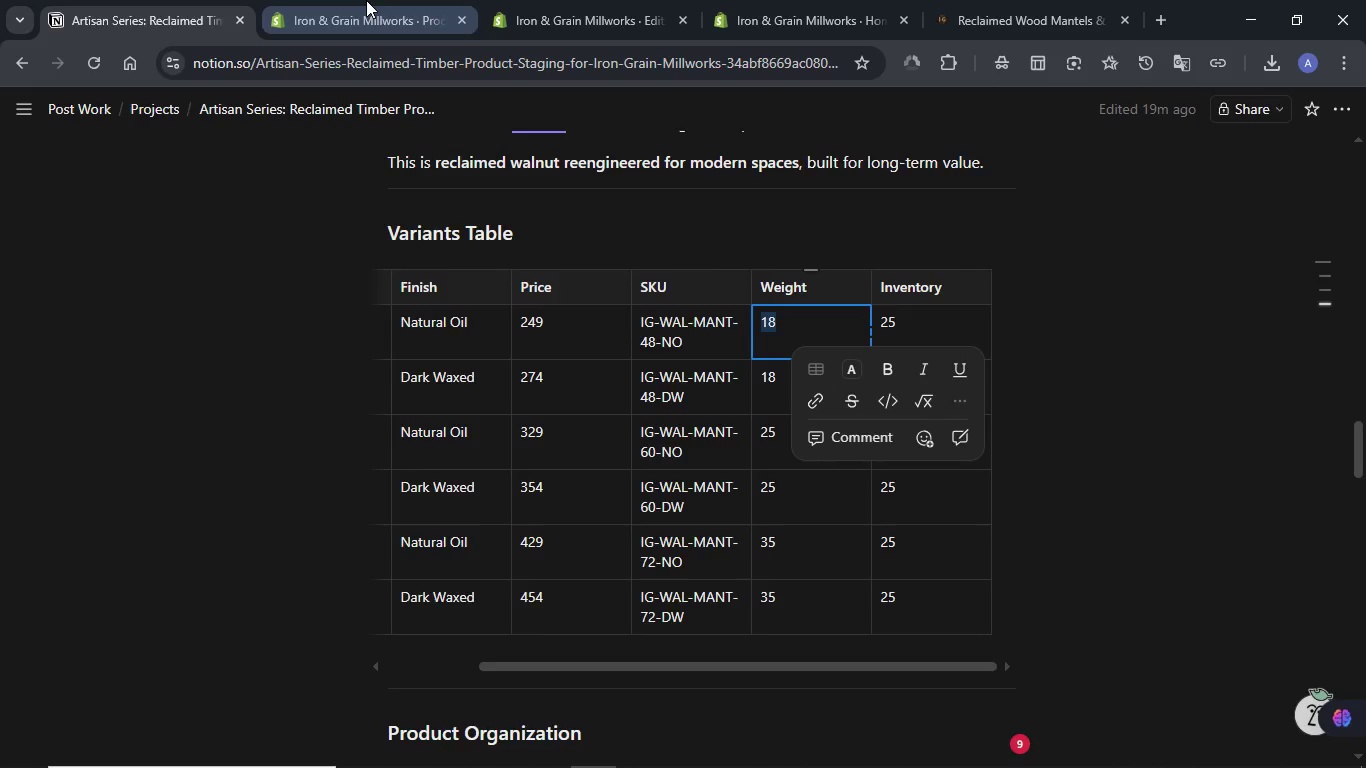 
left_click([366, 0])
 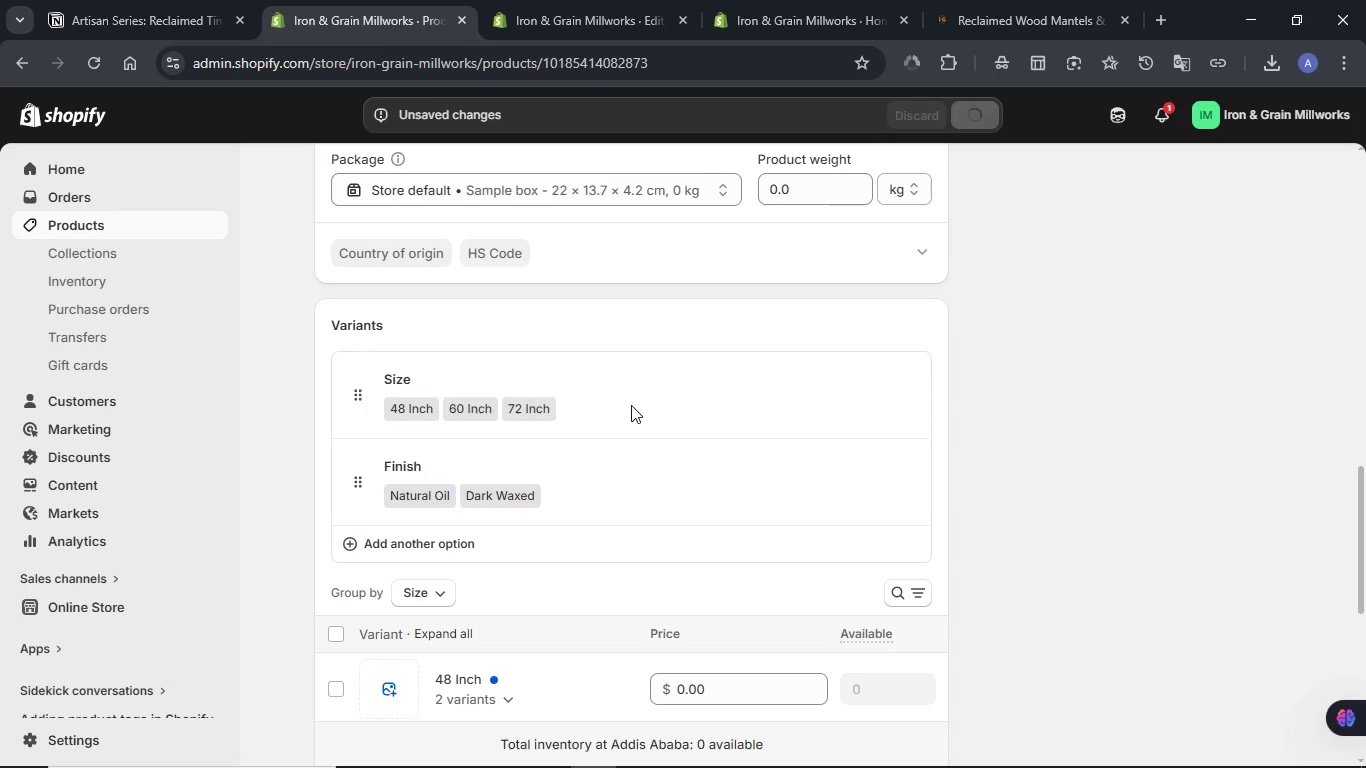 
scroll: coordinate [630, 405], scroll_direction: down, amount: 3.0
 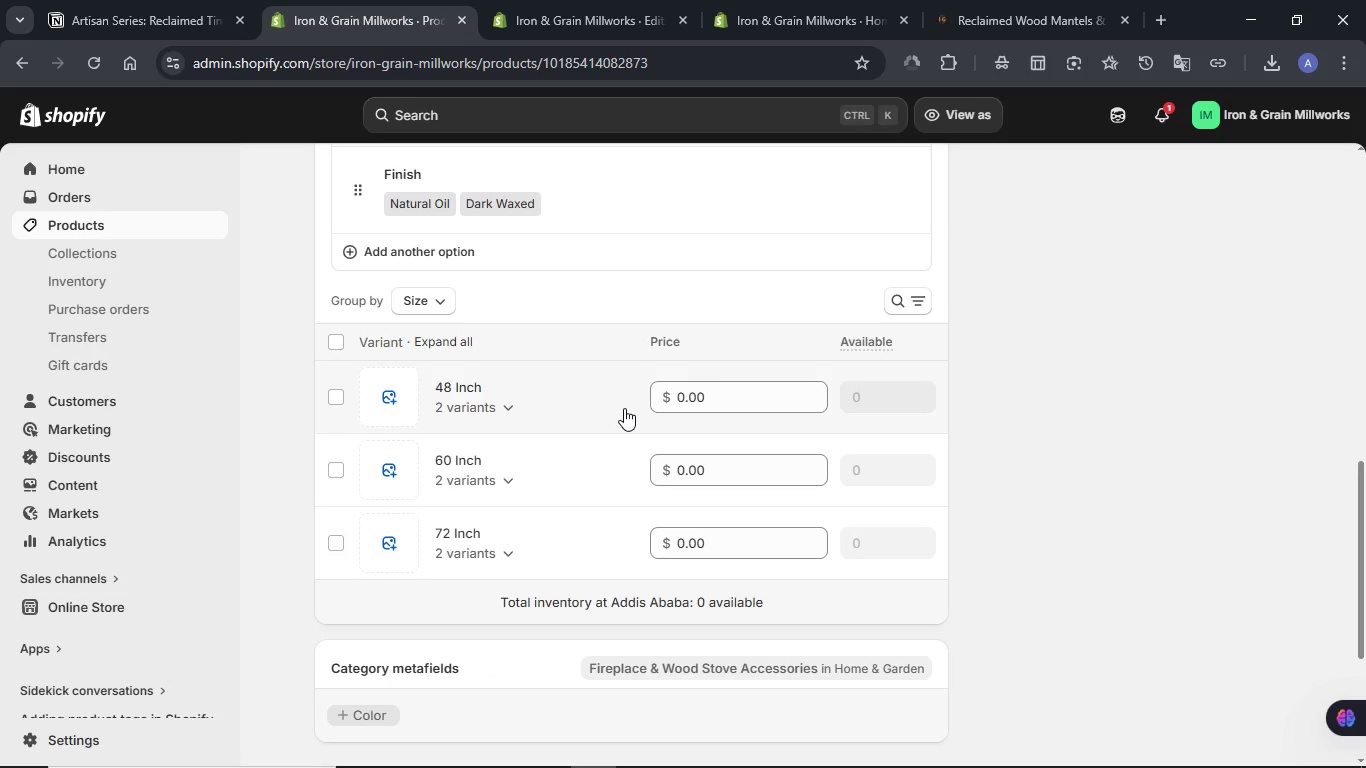 
left_click([504, 400])
 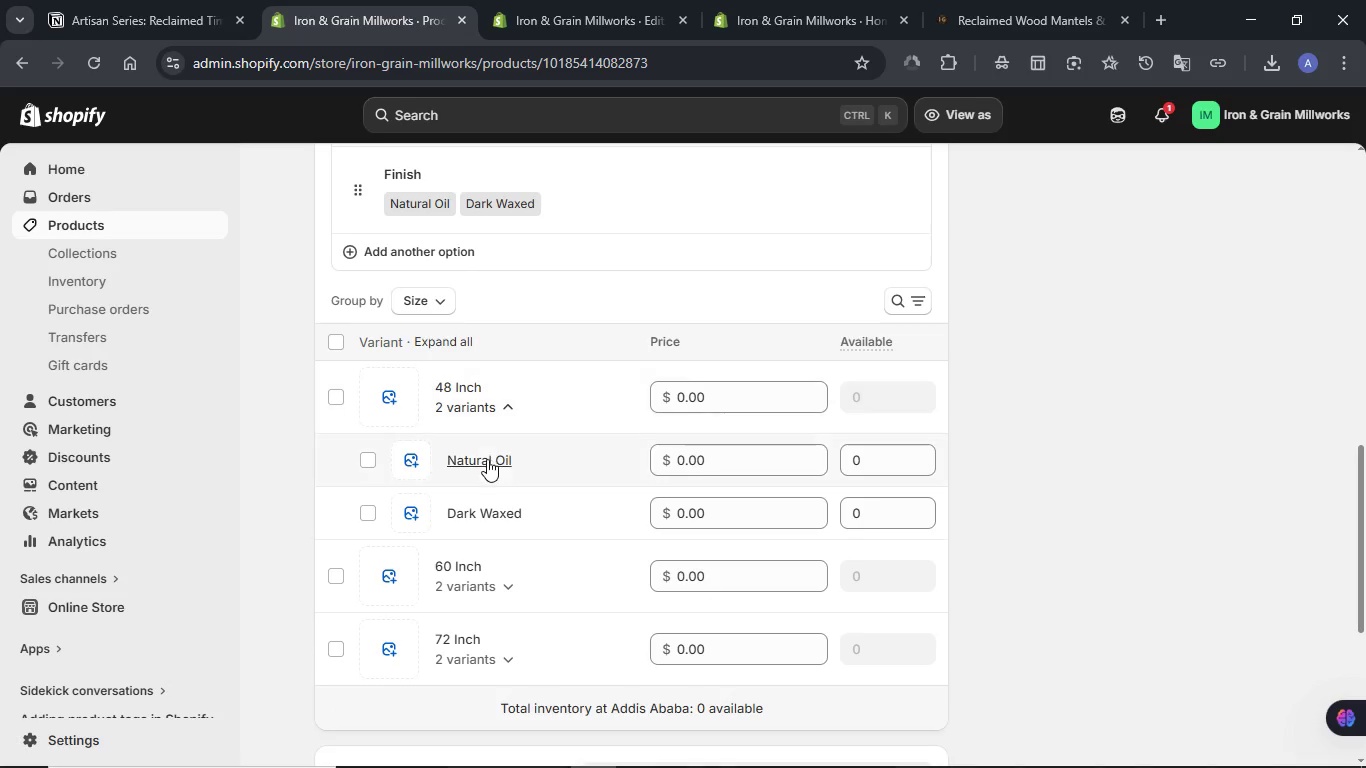 
left_click([487, 460])
 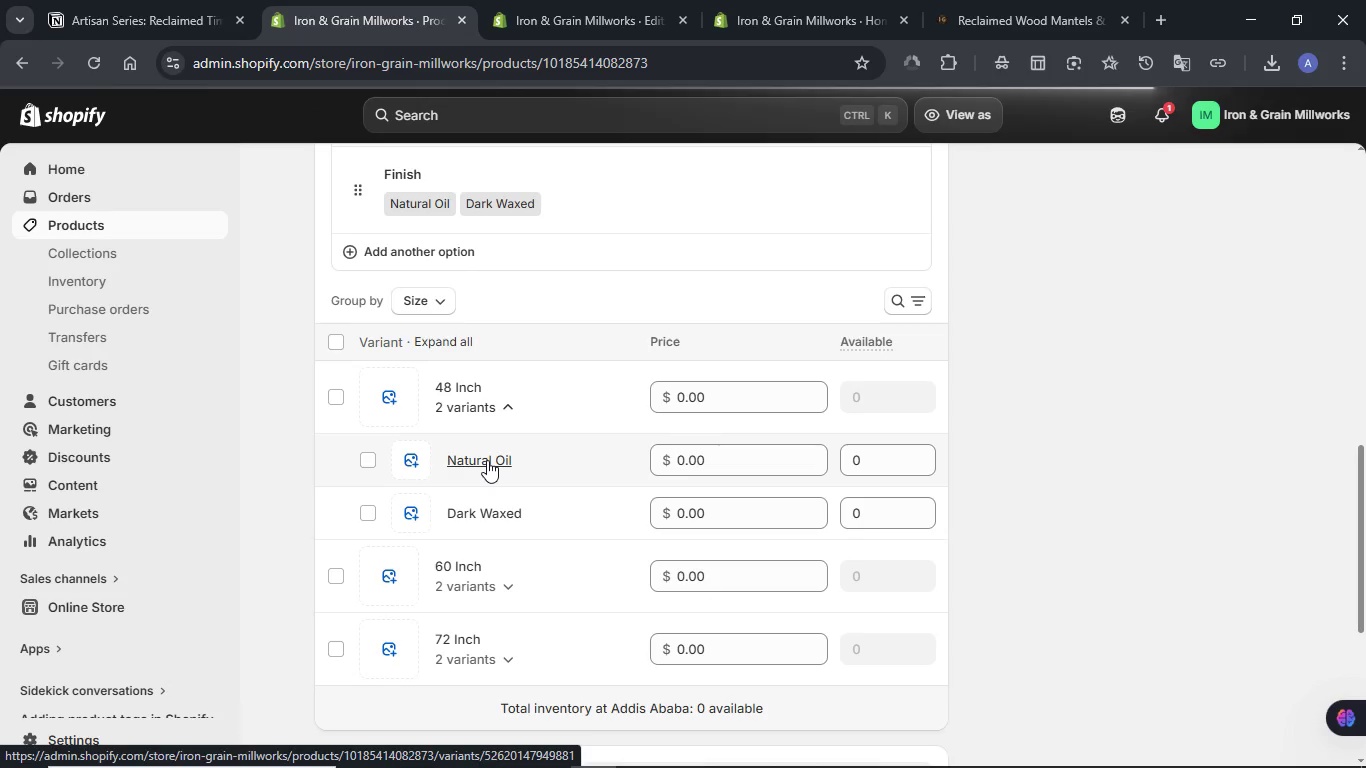 
wait(8.49)
 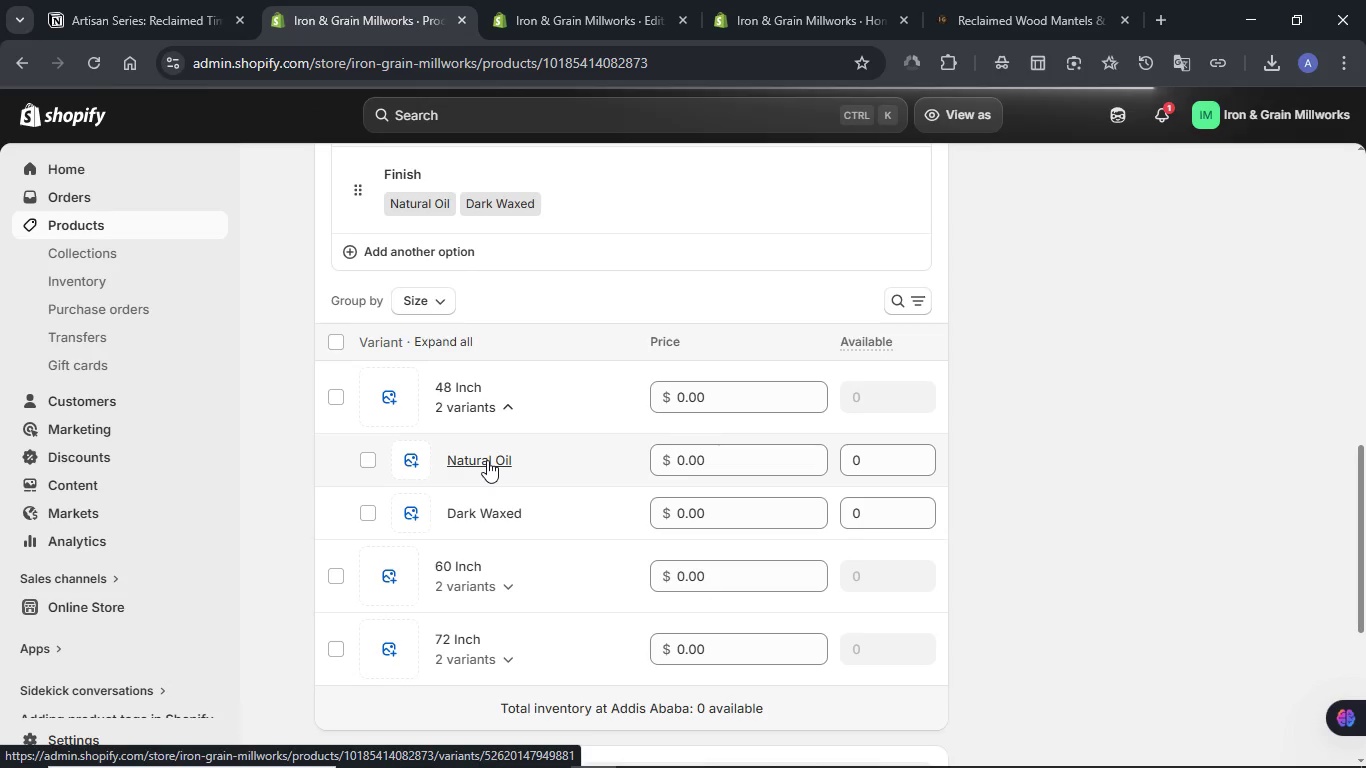 
left_click([696, 258])
 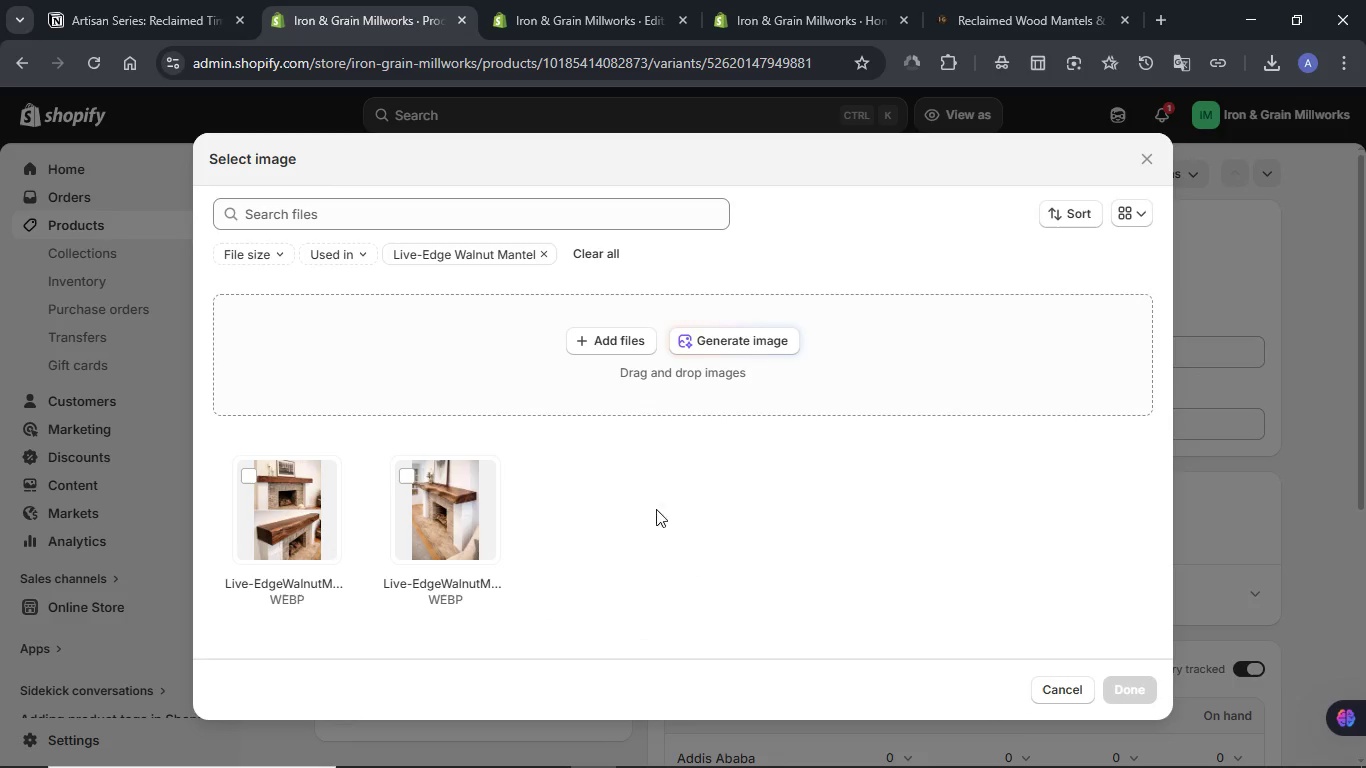 
left_click([418, 498])
 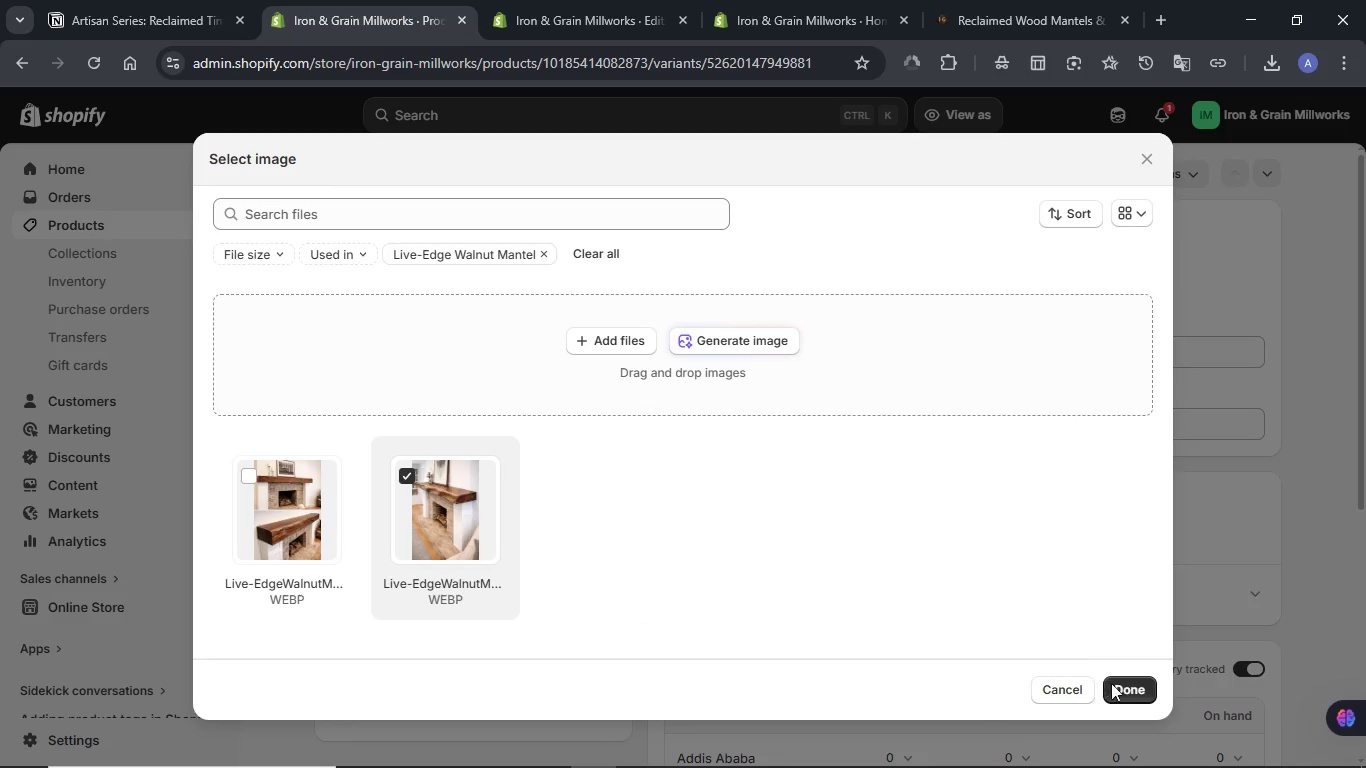 
left_click([1131, 689])
 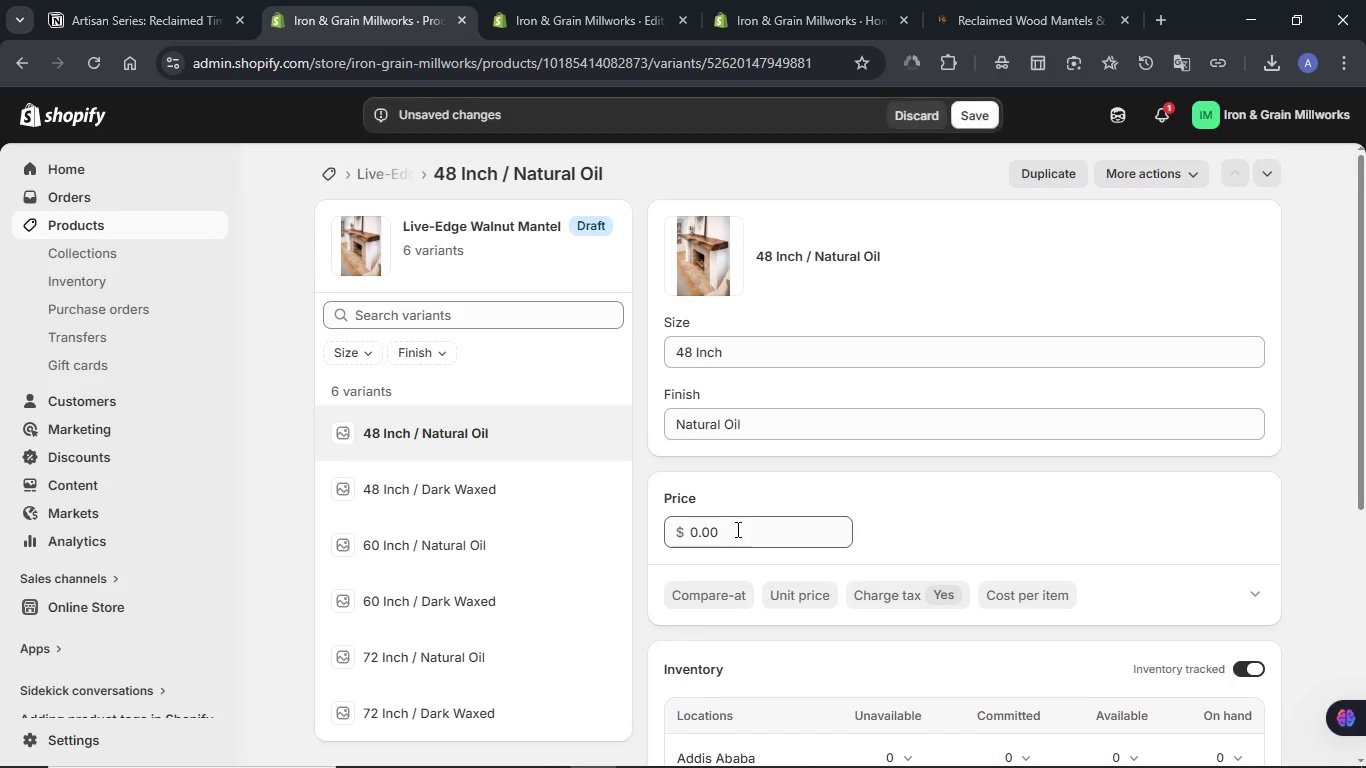 
double_click([734, 538])
 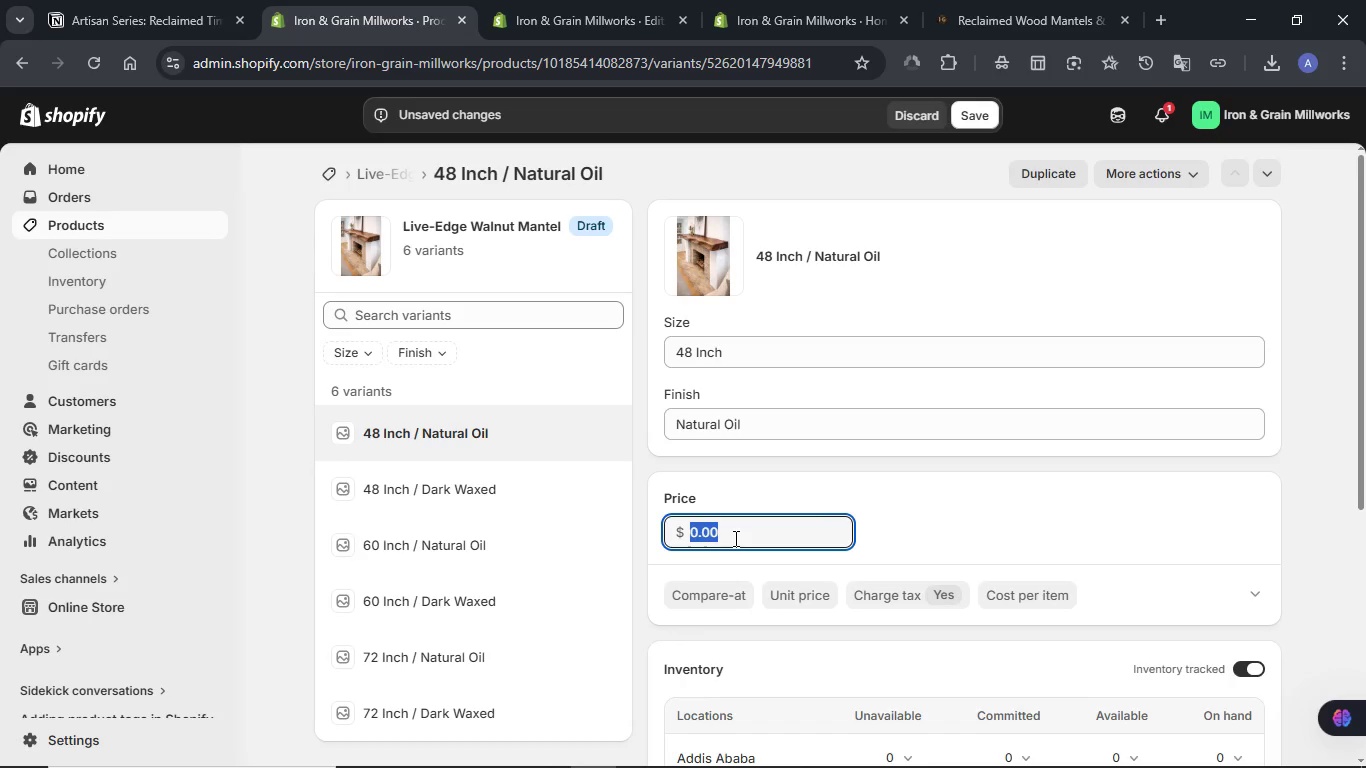 
key(Meta+V)
 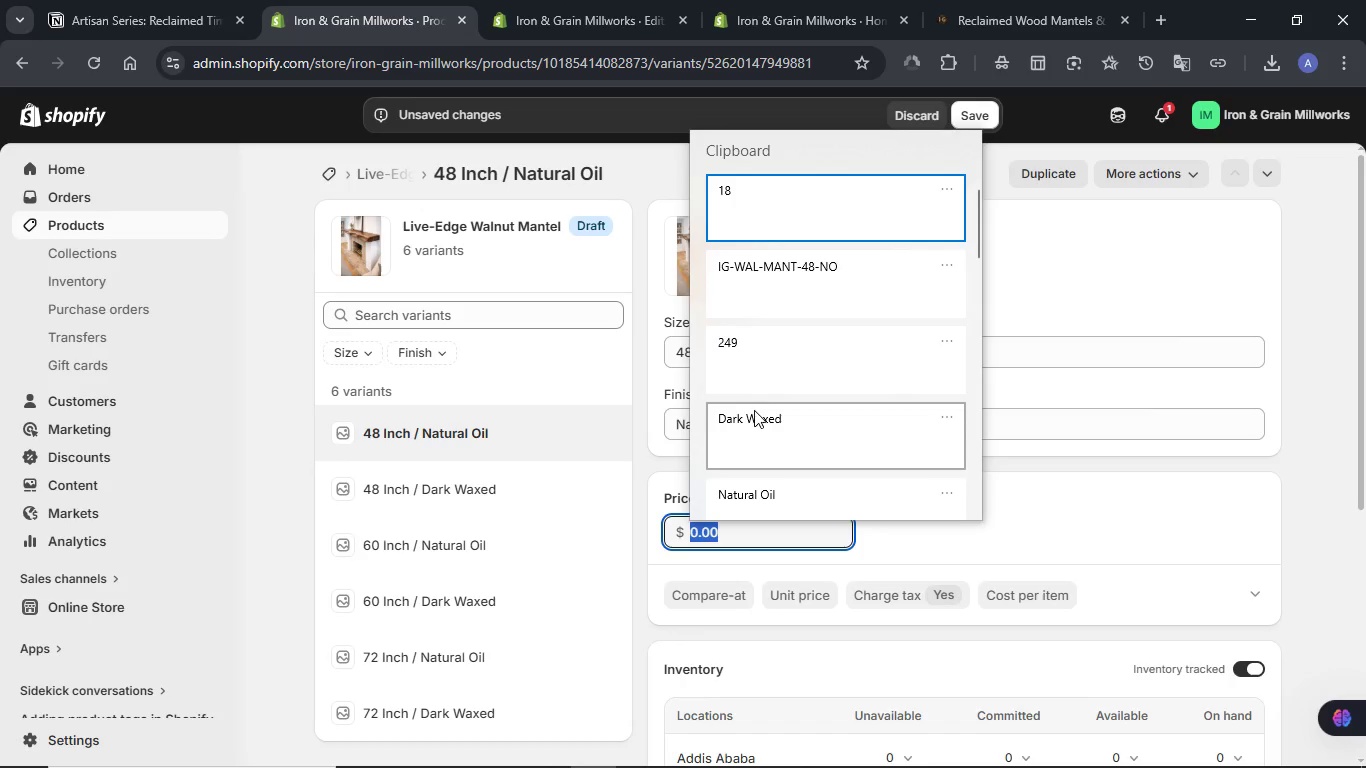 
left_click([758, 364])
 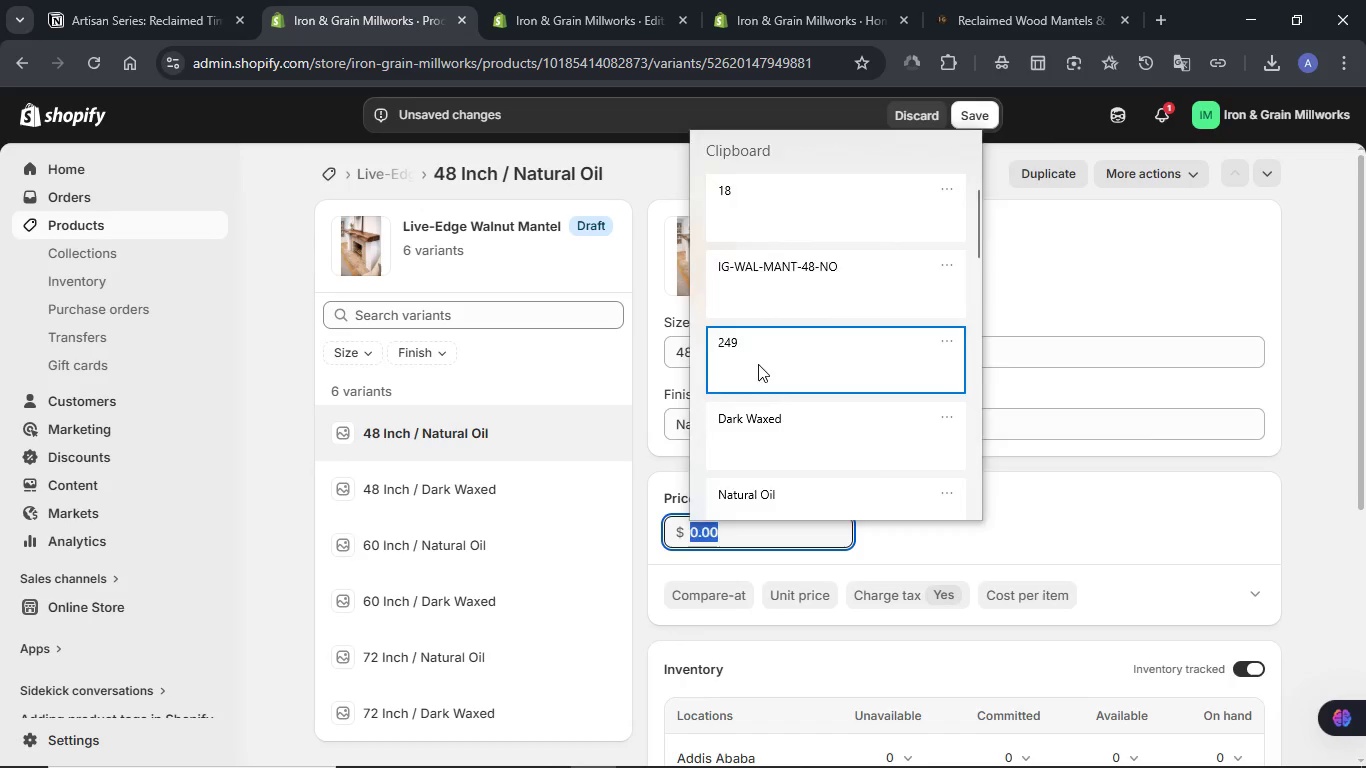 
key(Control+ControlLeft)
 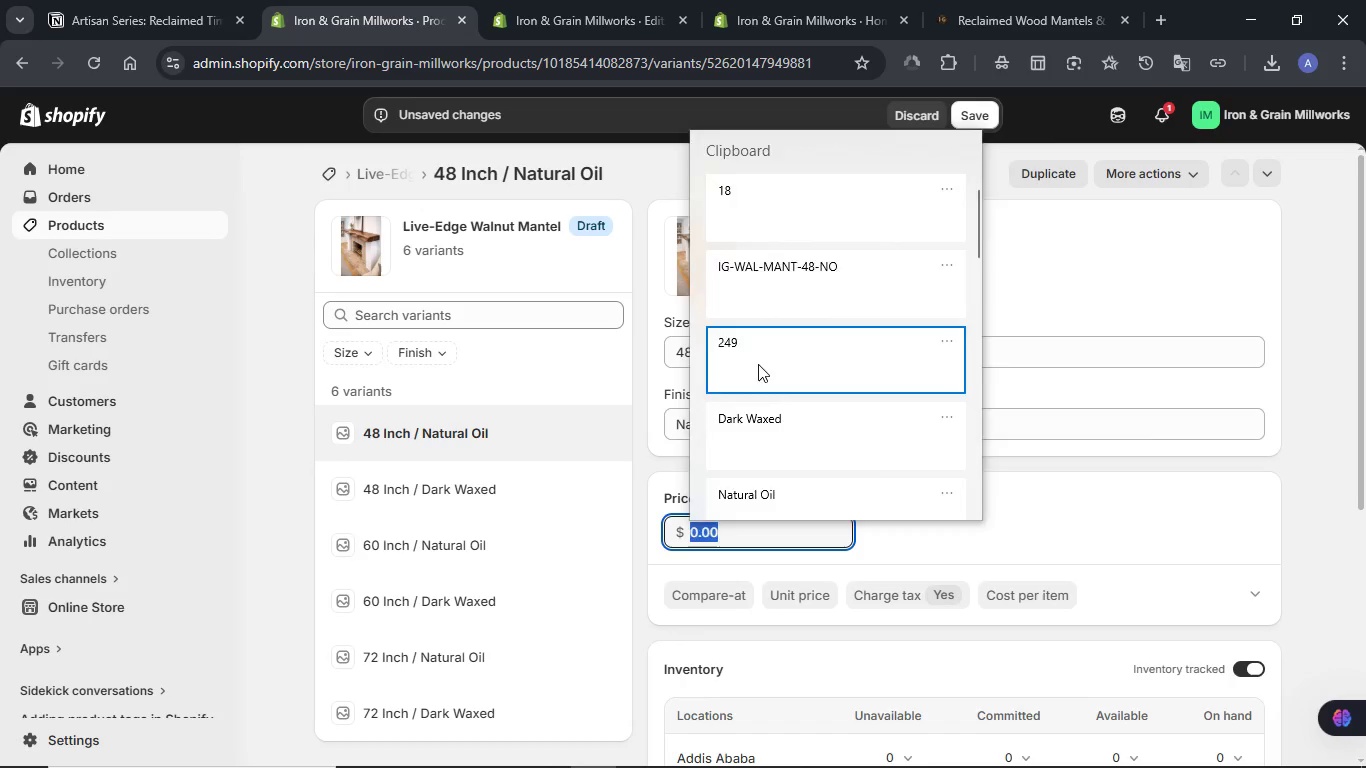 
hold_key(key=V, duration=4.11)
 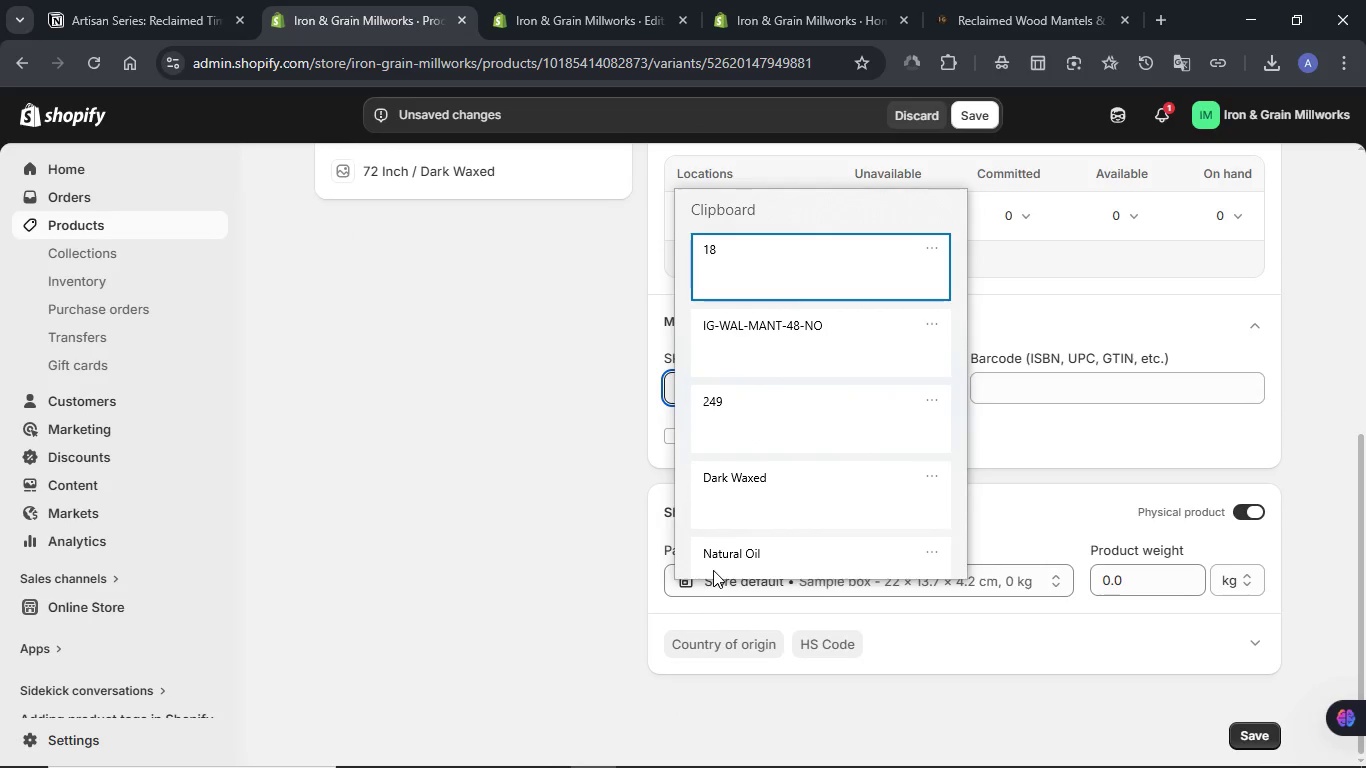 
scroll: coordinate [1020, 532], scroll_direction: down, amount: 2.0
 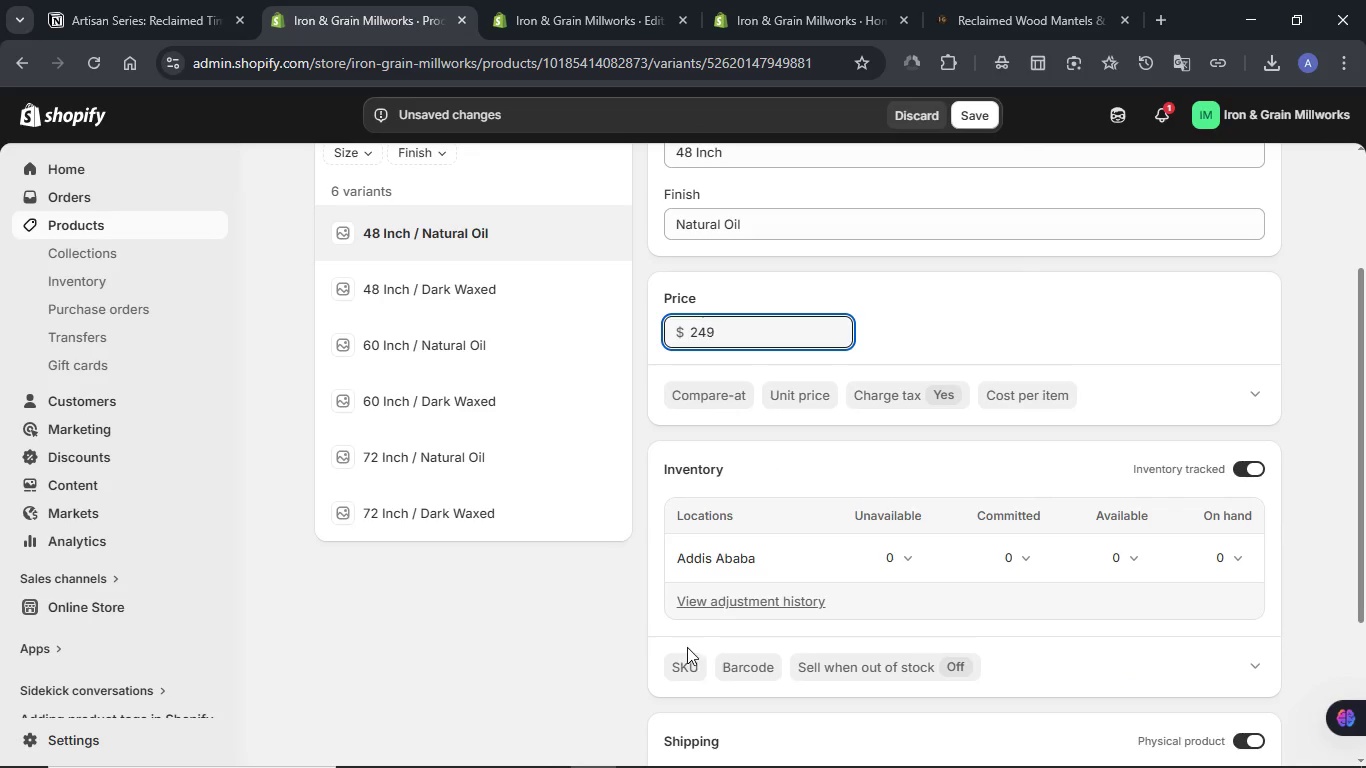 
left_click([688, 661])
 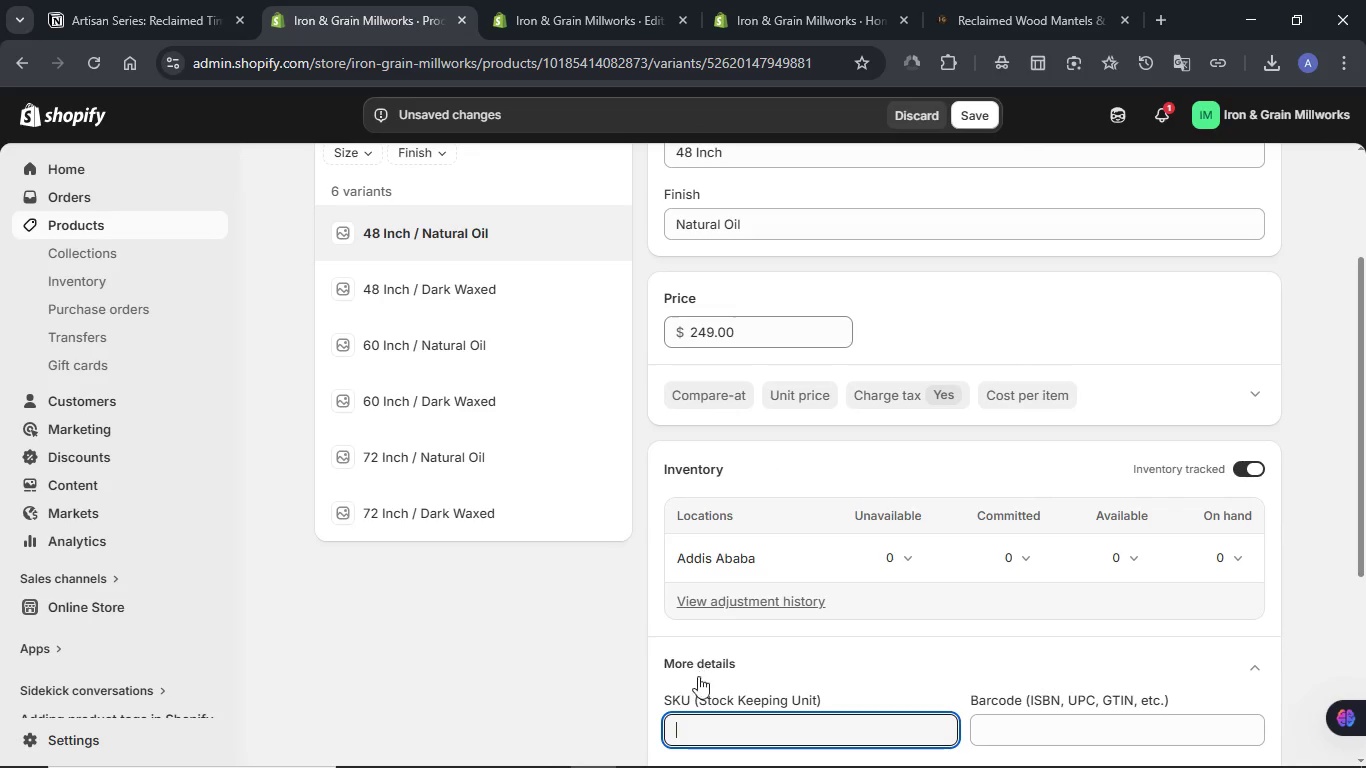 
scroll: coordinate [703, 652], scroll_direction: down, amount: 4.0
 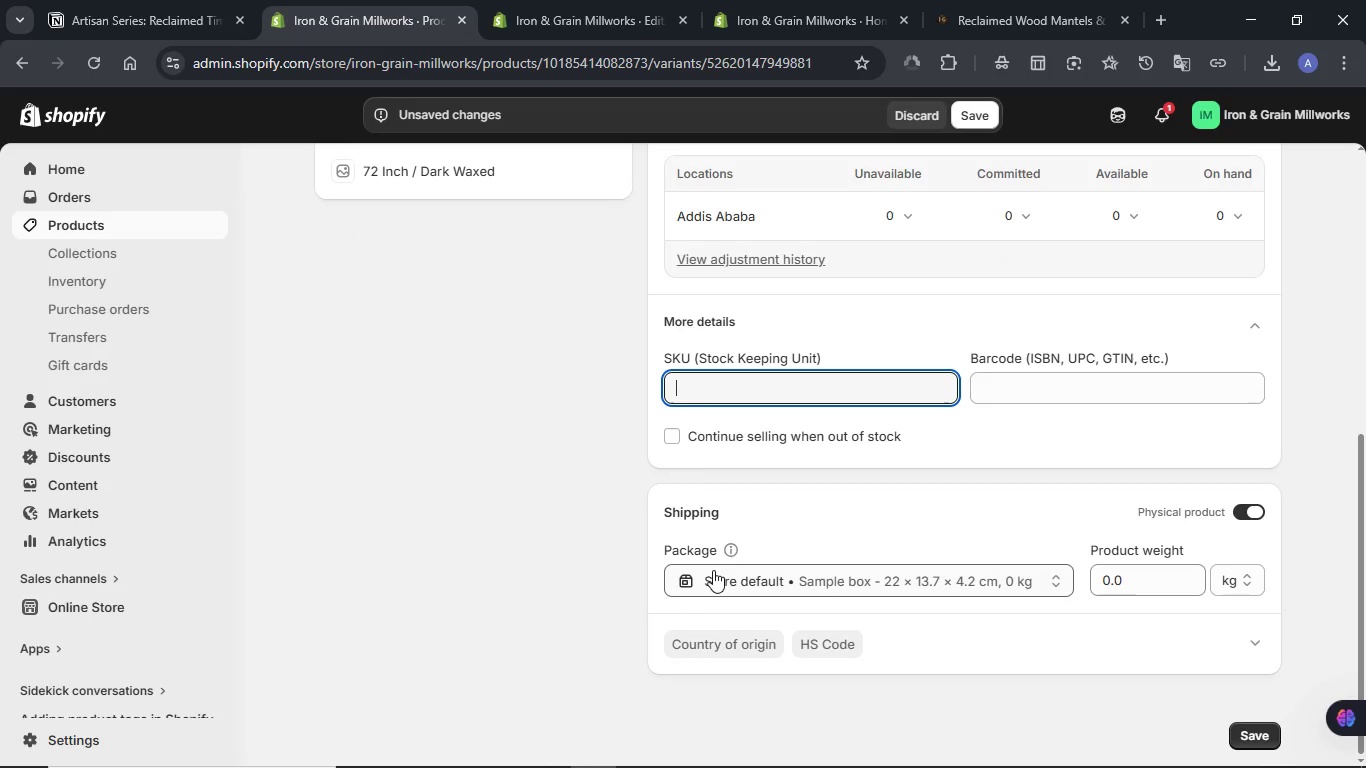 
hold_key(key=MetaLeft, duration=0.52)
 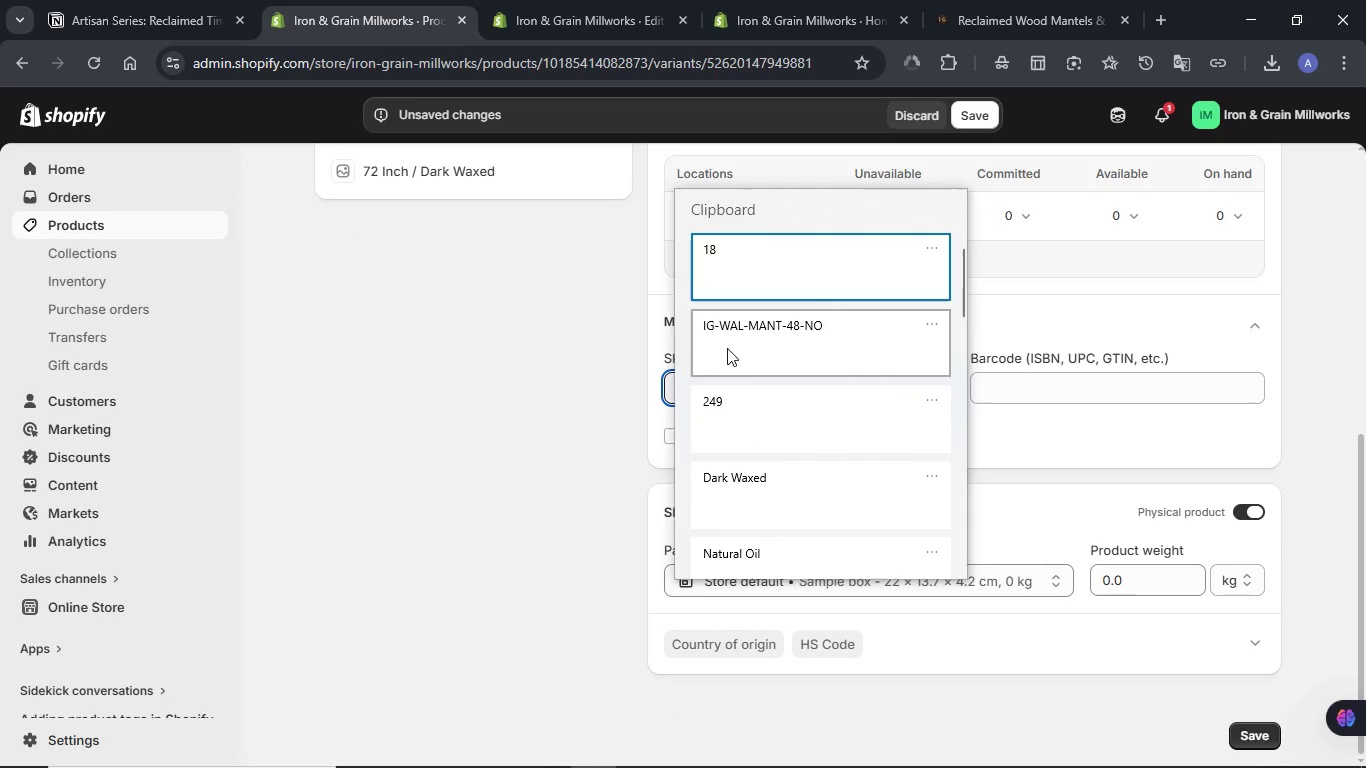 
left_click([732, 341])
 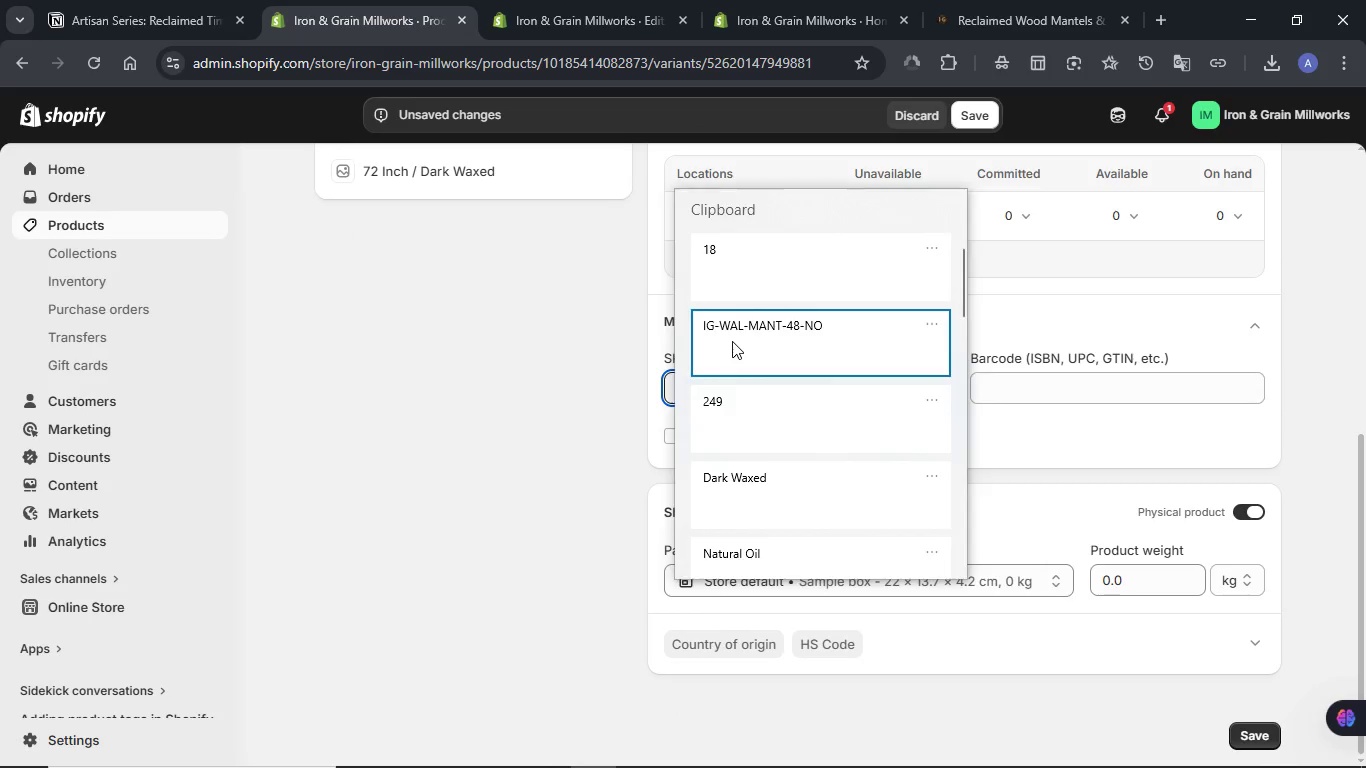 
key(Control+ControlLeft)
 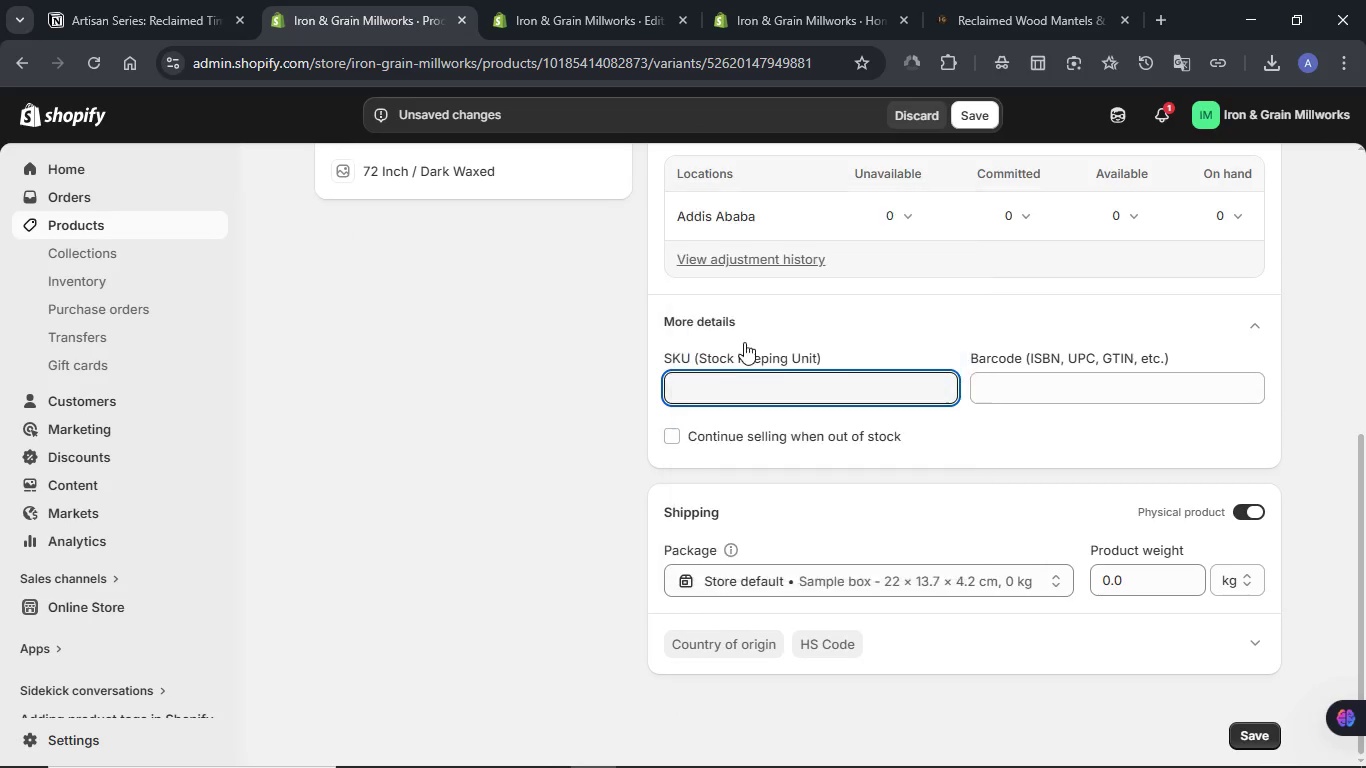 
key(Control+V)
 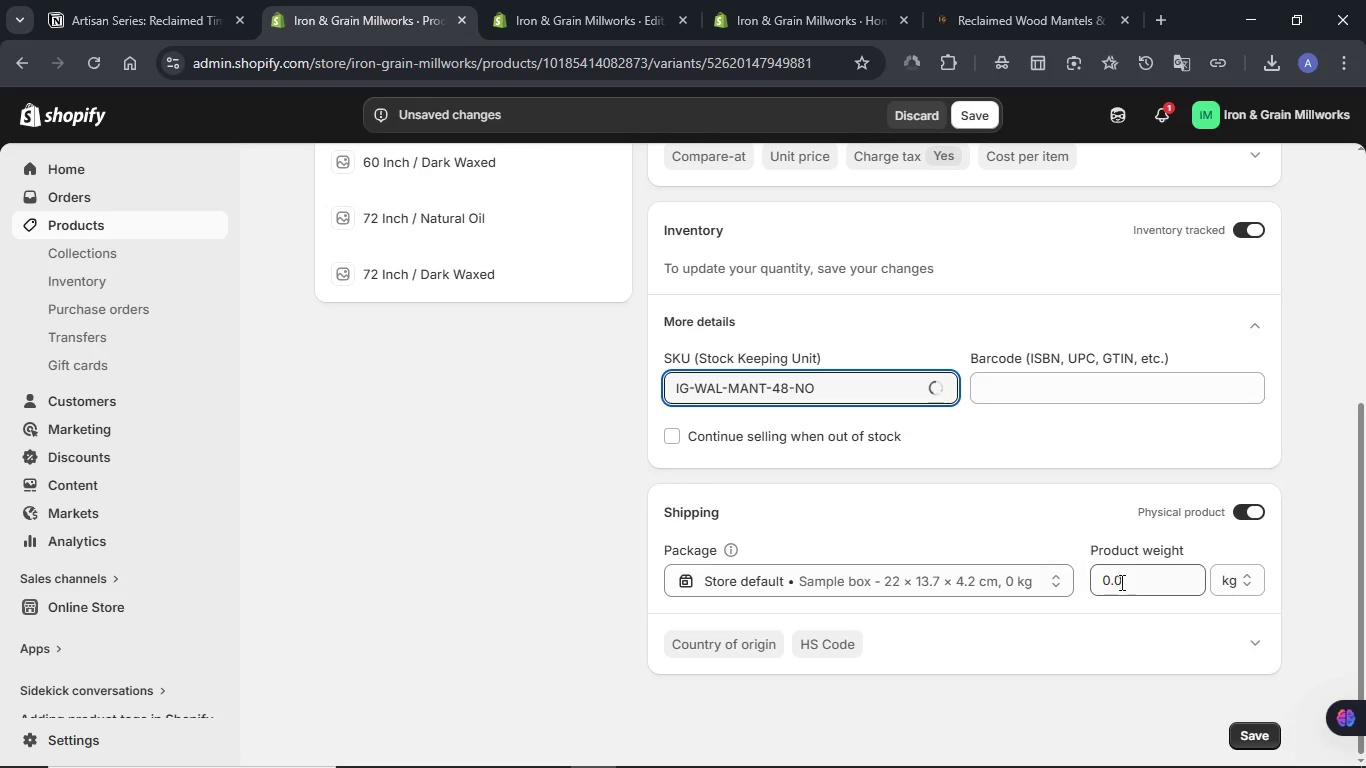 
double_click([1120, 584])
 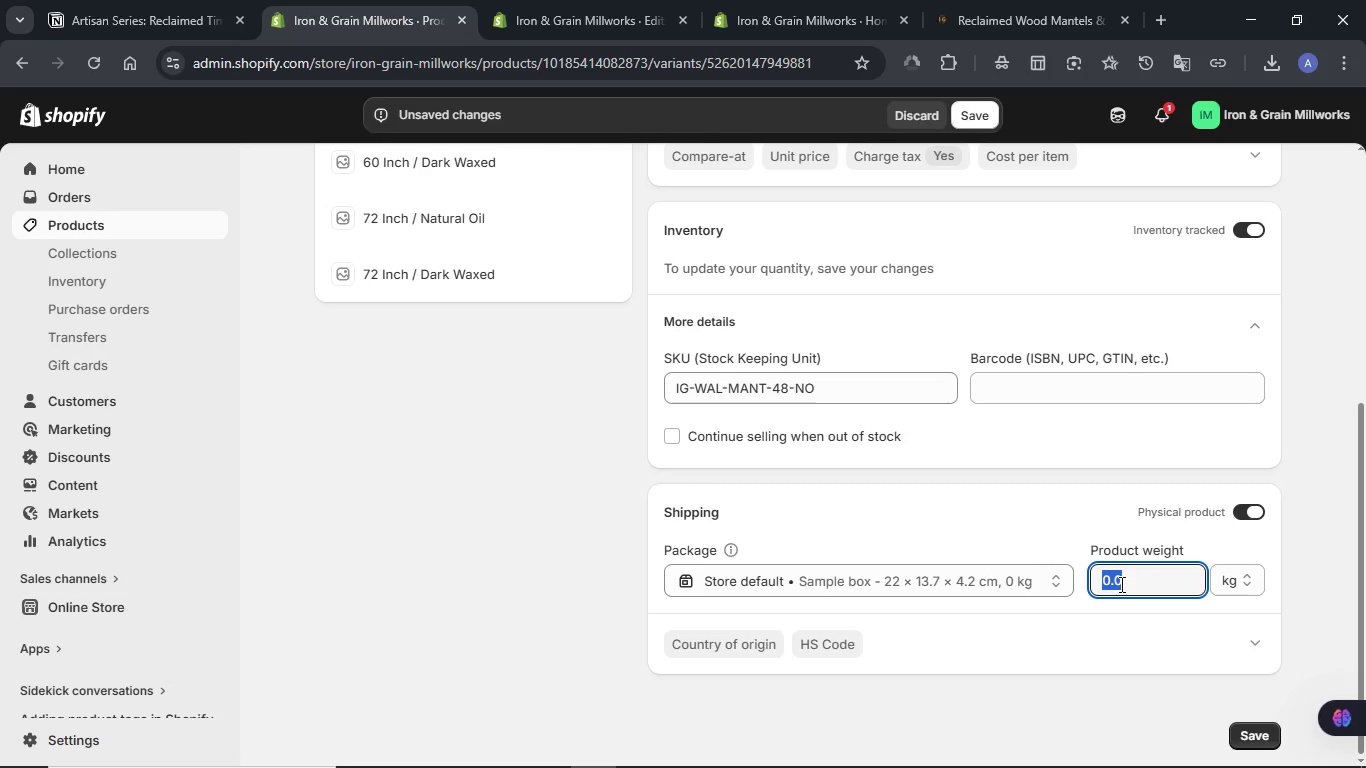 
key(Meta+V)
 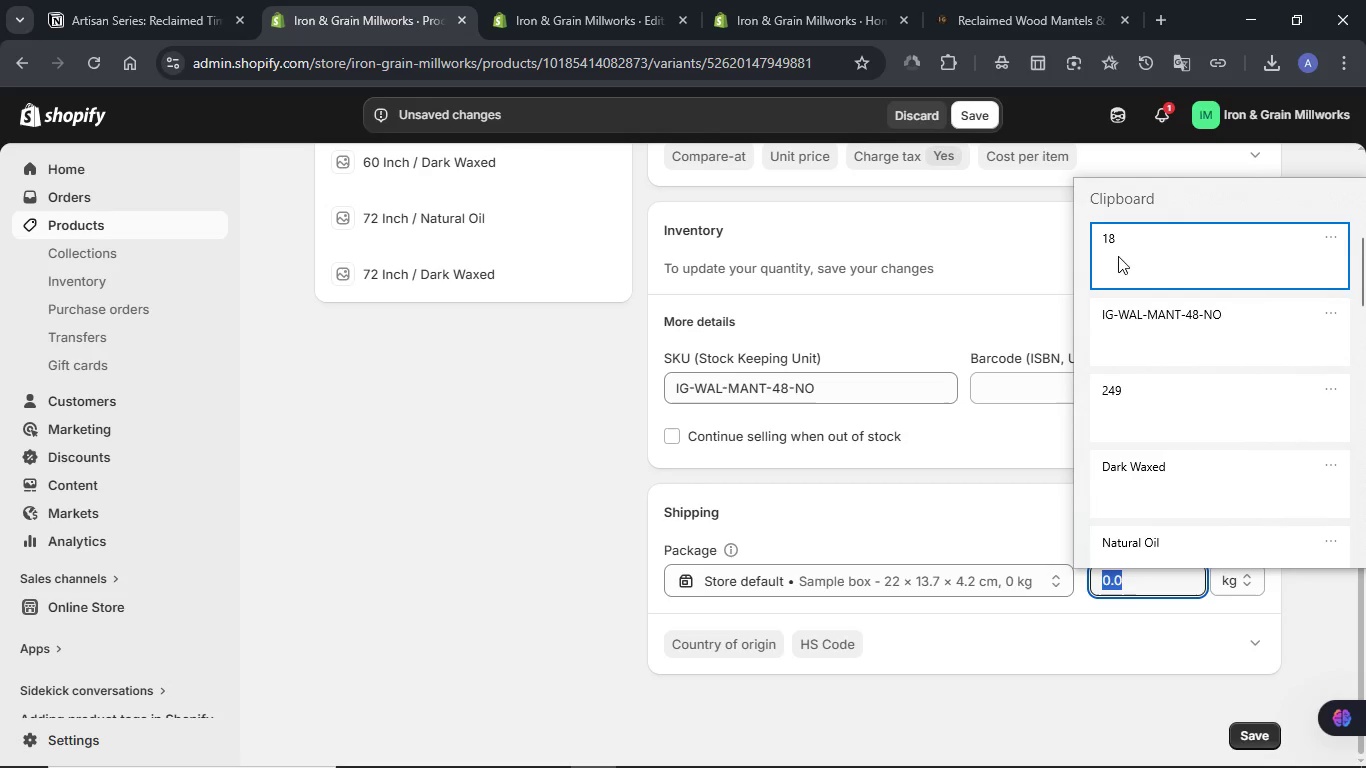 
left_click([1118, 236])
 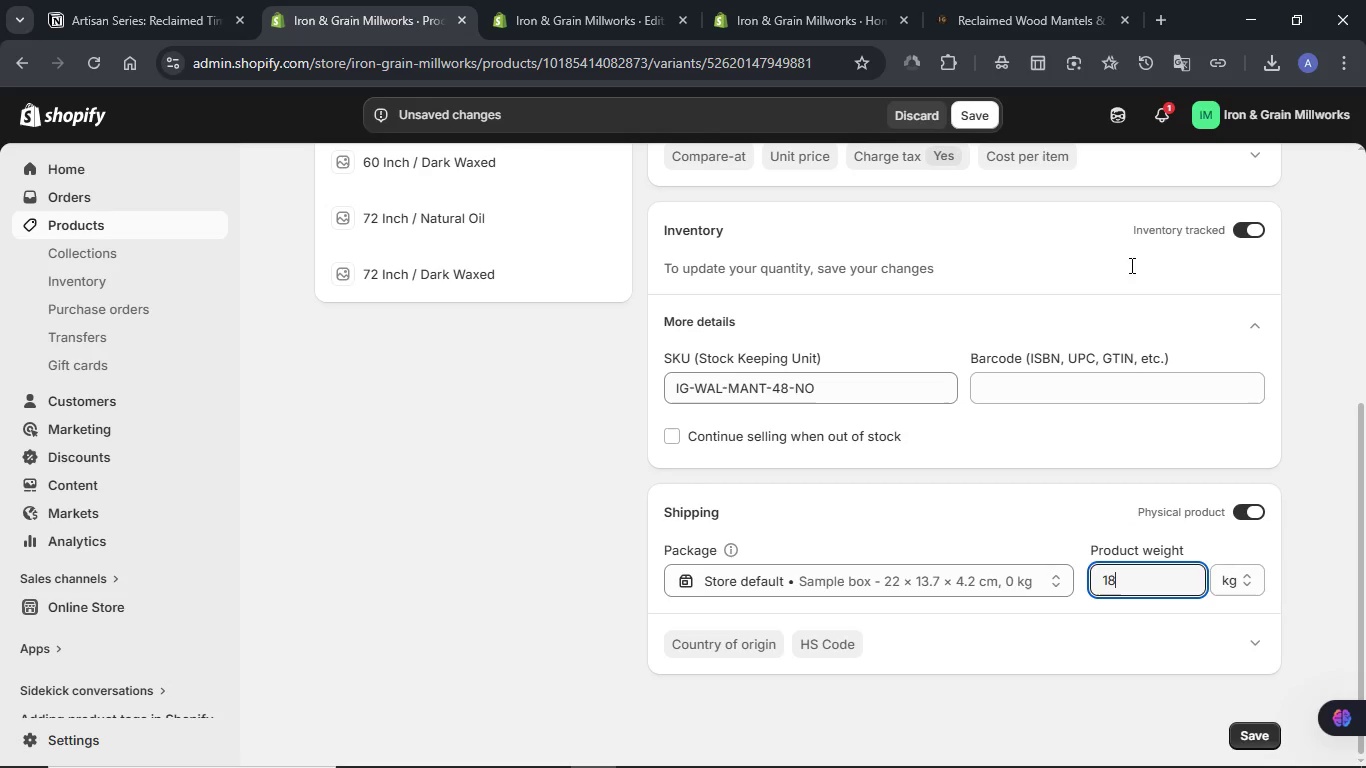 
key(Control+ControlLeft)
 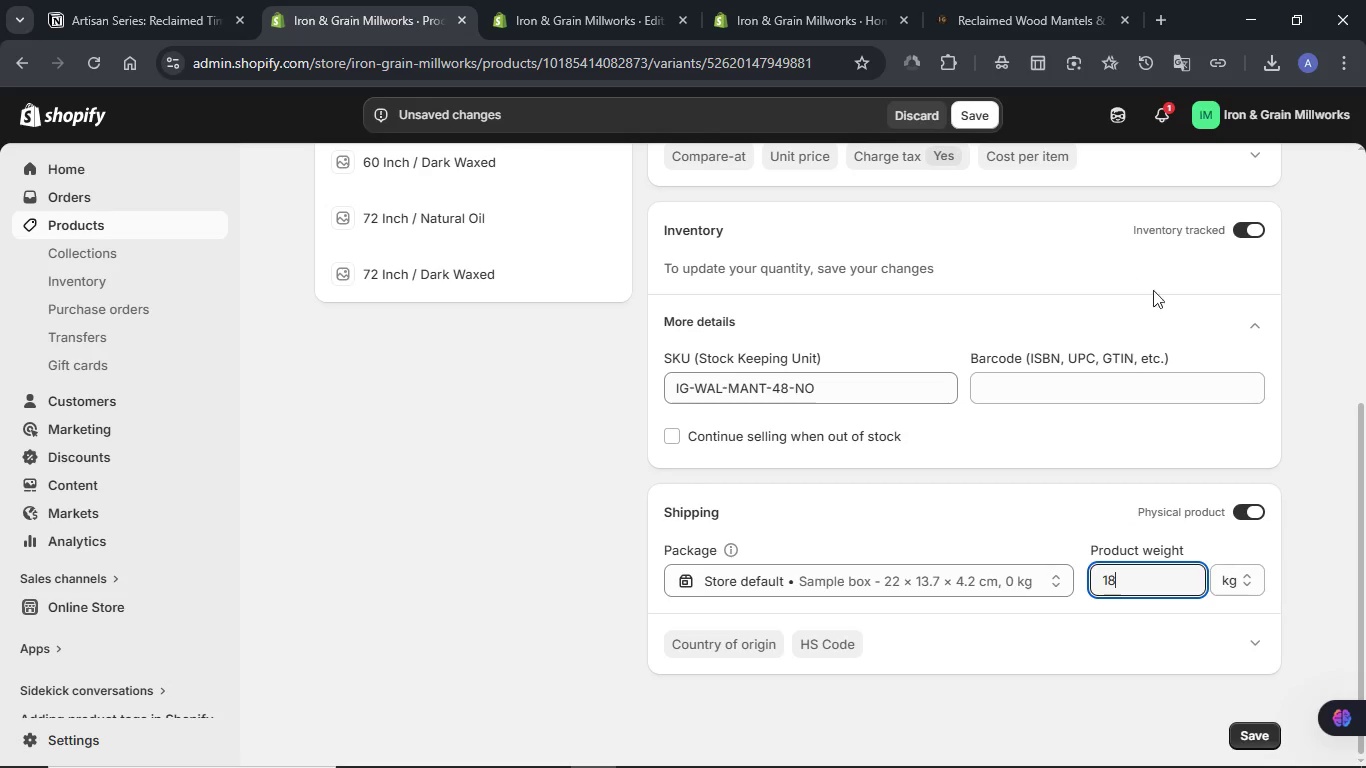 
scroll: coordinate [1002, 544], scroll_direction: up, amount: 1.0
 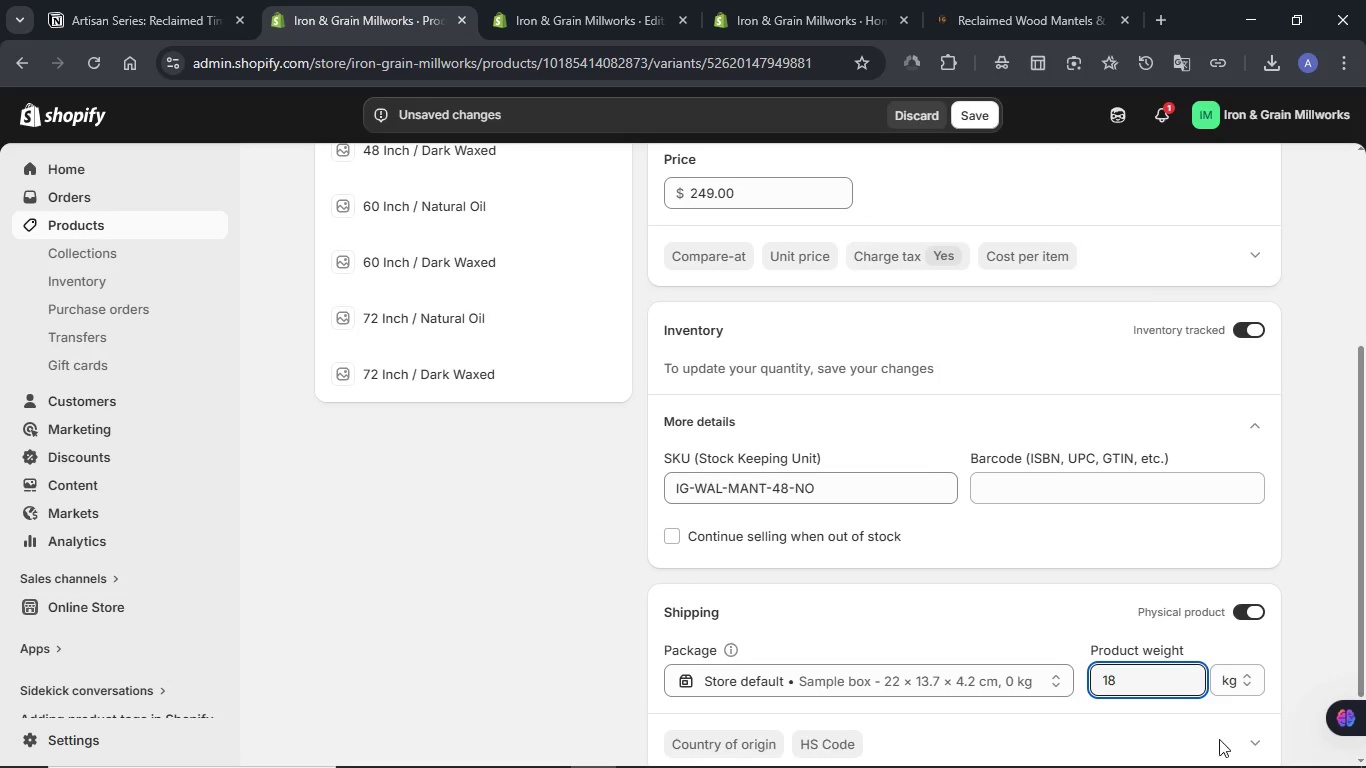 
scroll: coordinate [1214, 729], scroll_direction: down, amount: 1.0
 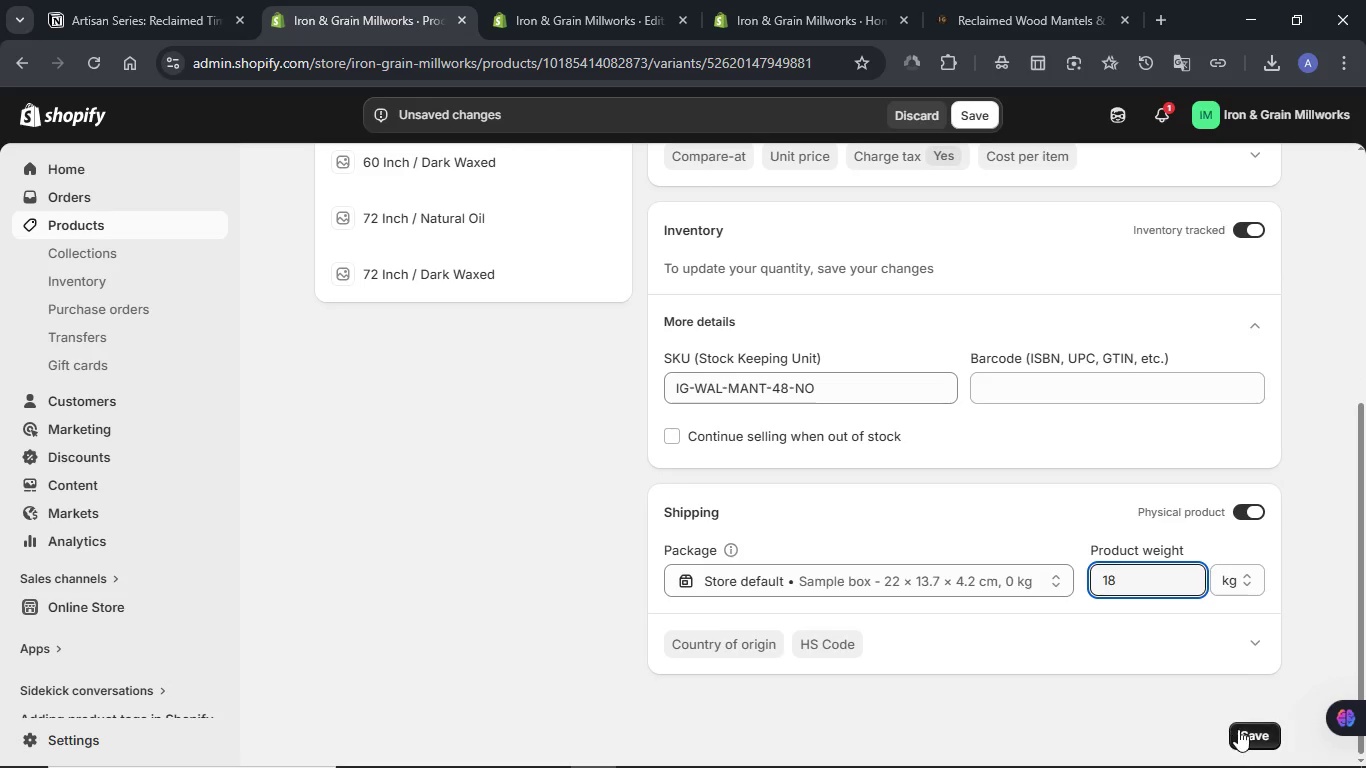 
left_click([1244, 729])
 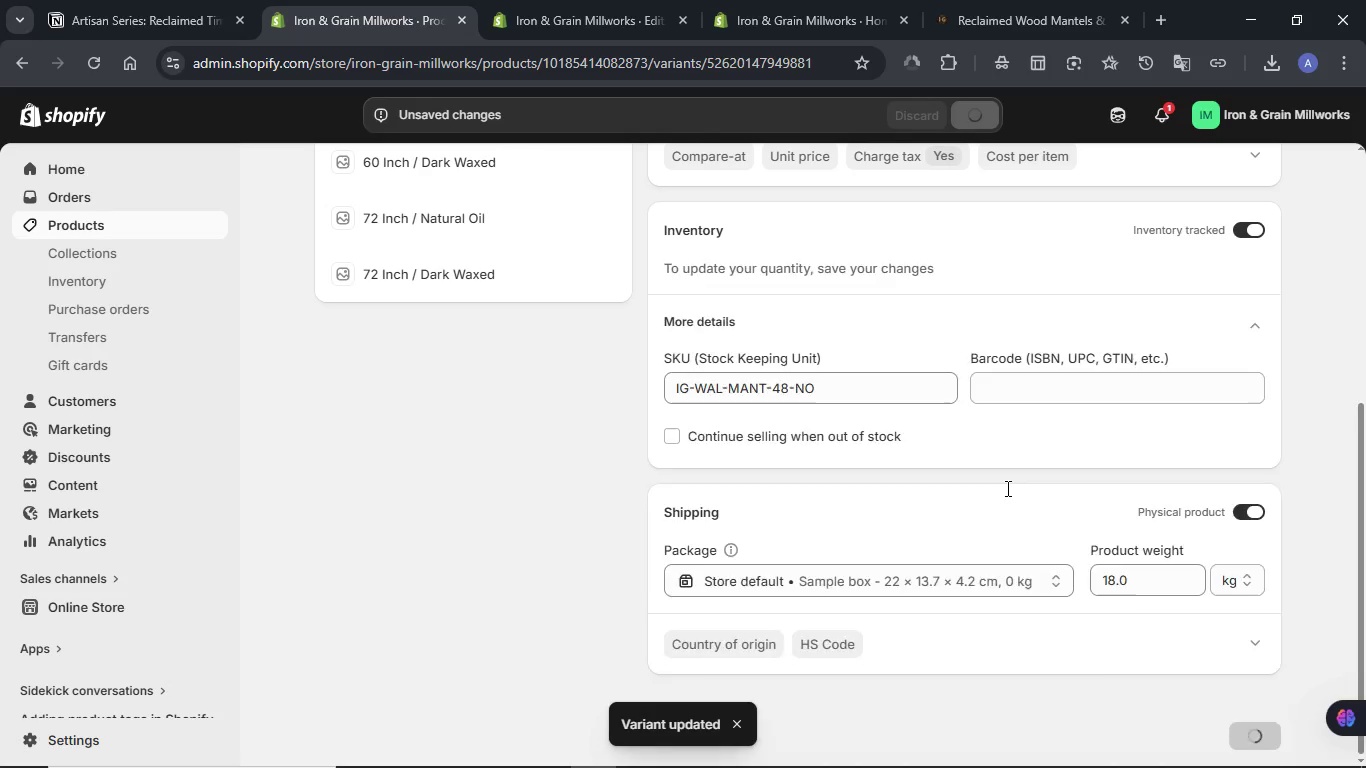 
wait(7.27)
 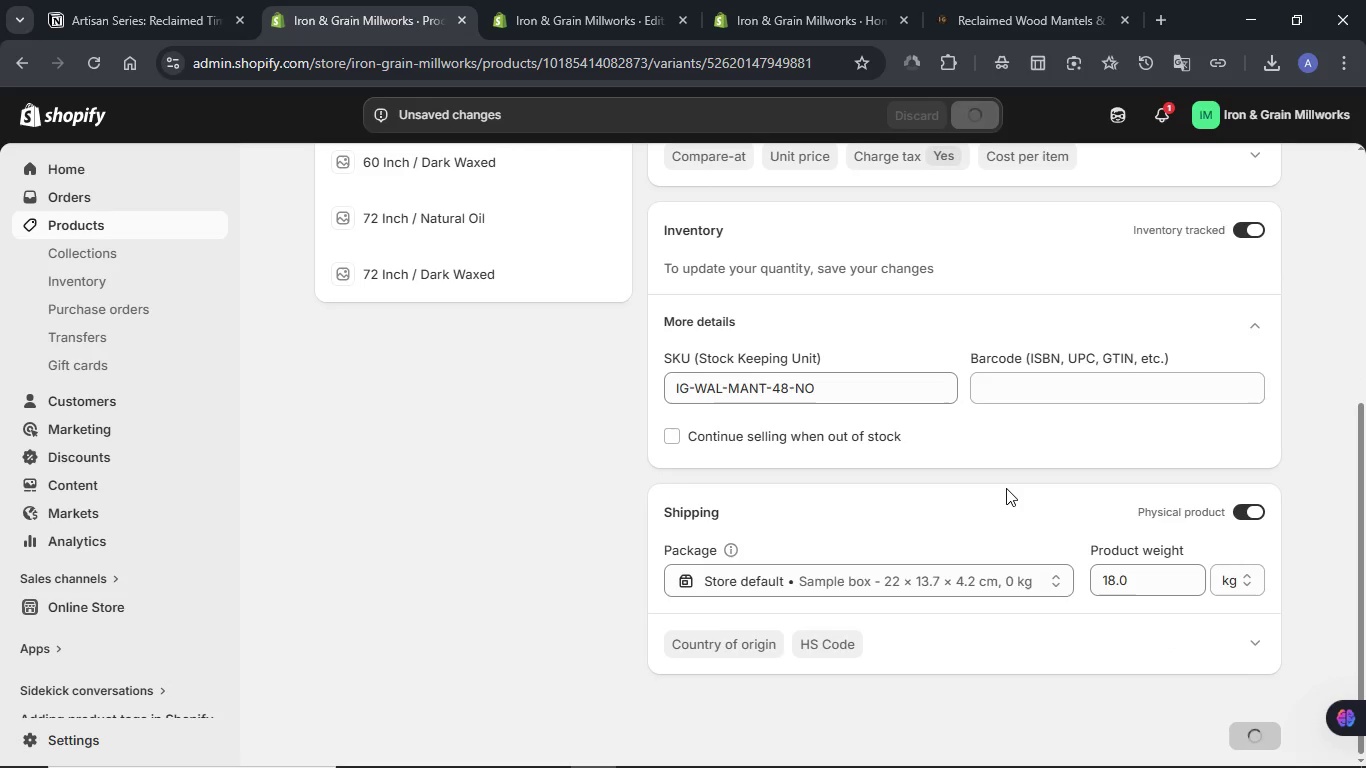 
scroll: coordinate [1006, 488], scroll_direction: up, amount: 1.0
 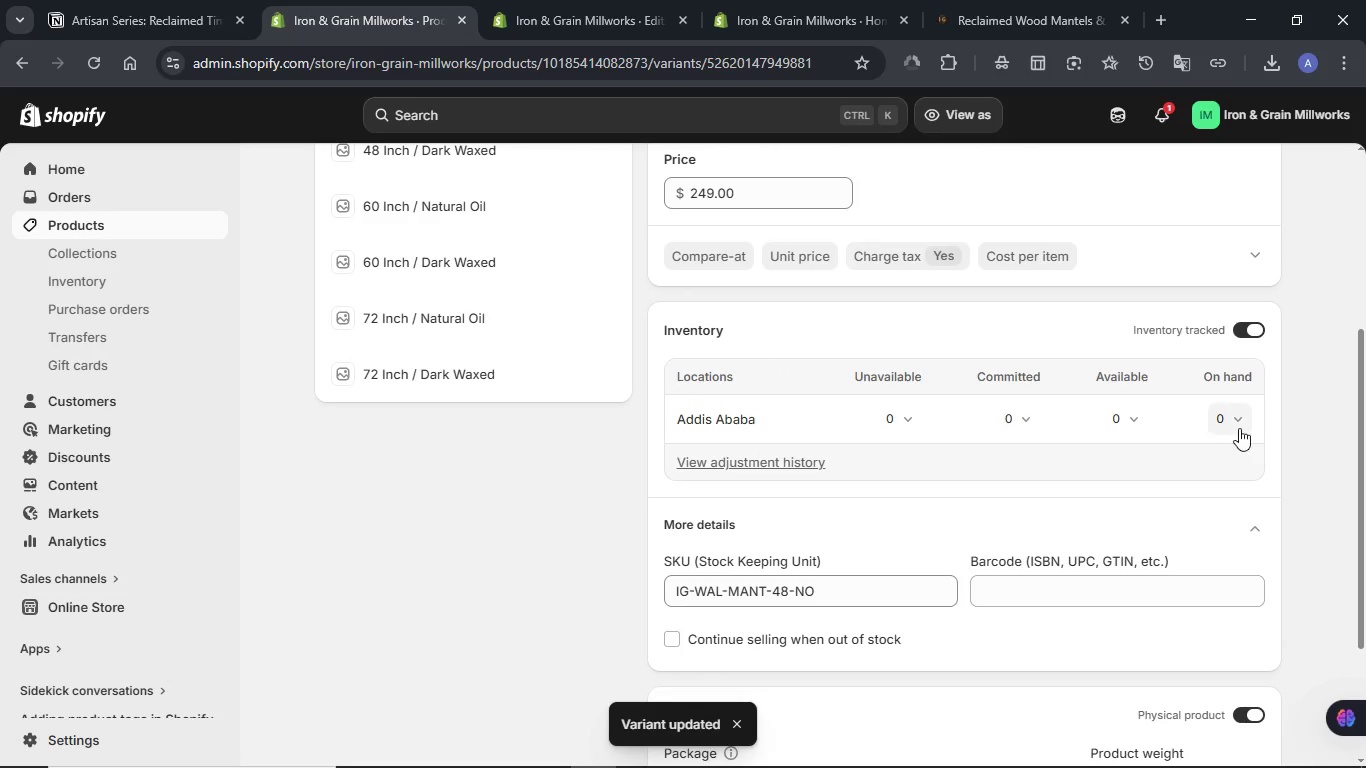 
left_click([1239, 419])
 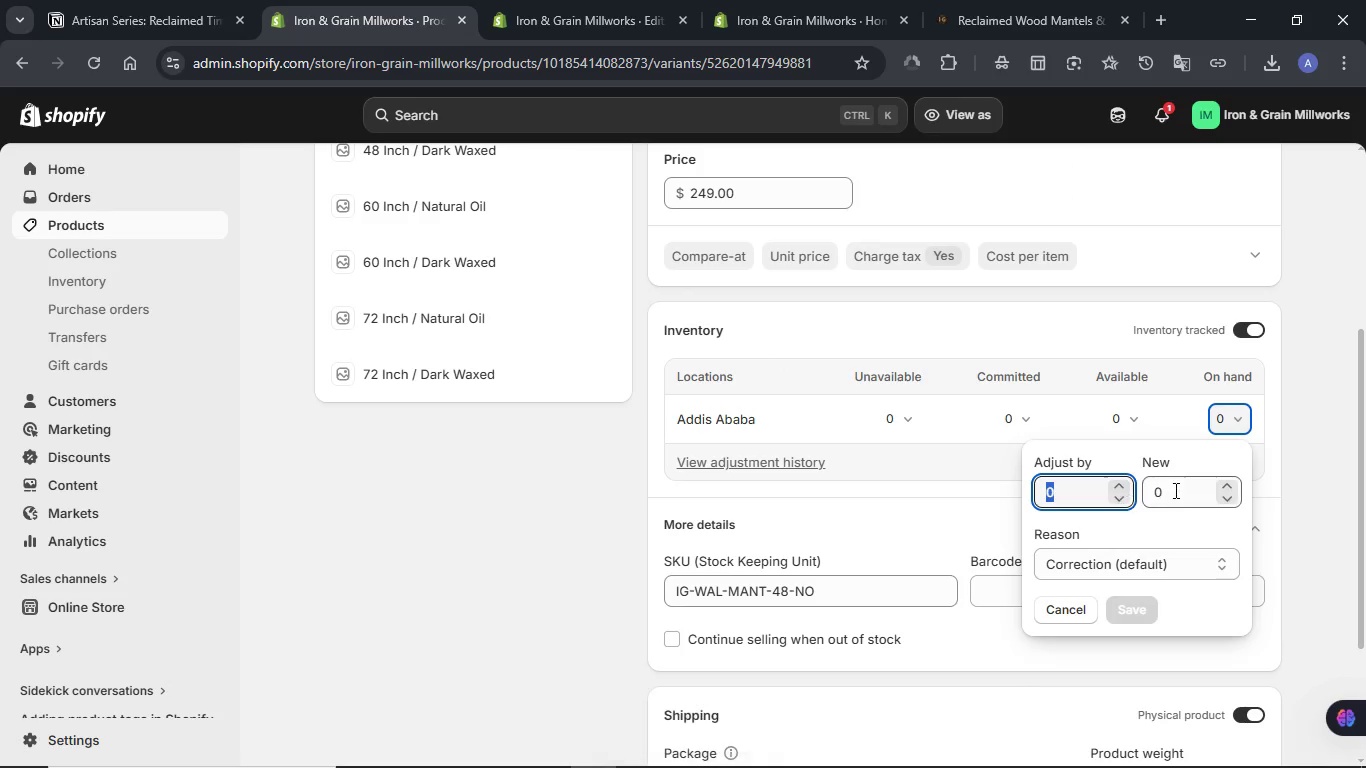 
left_click([1175, 490])
 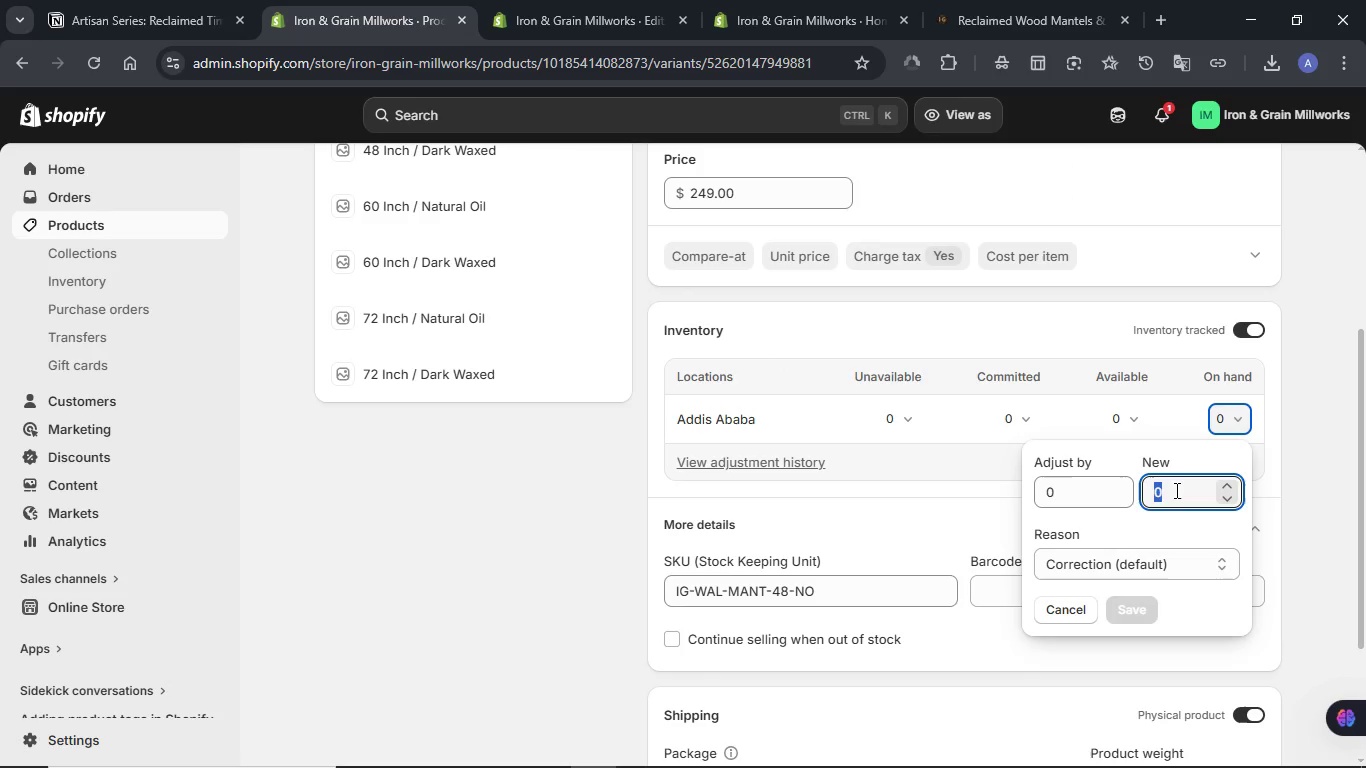 
key(Numpad2)
 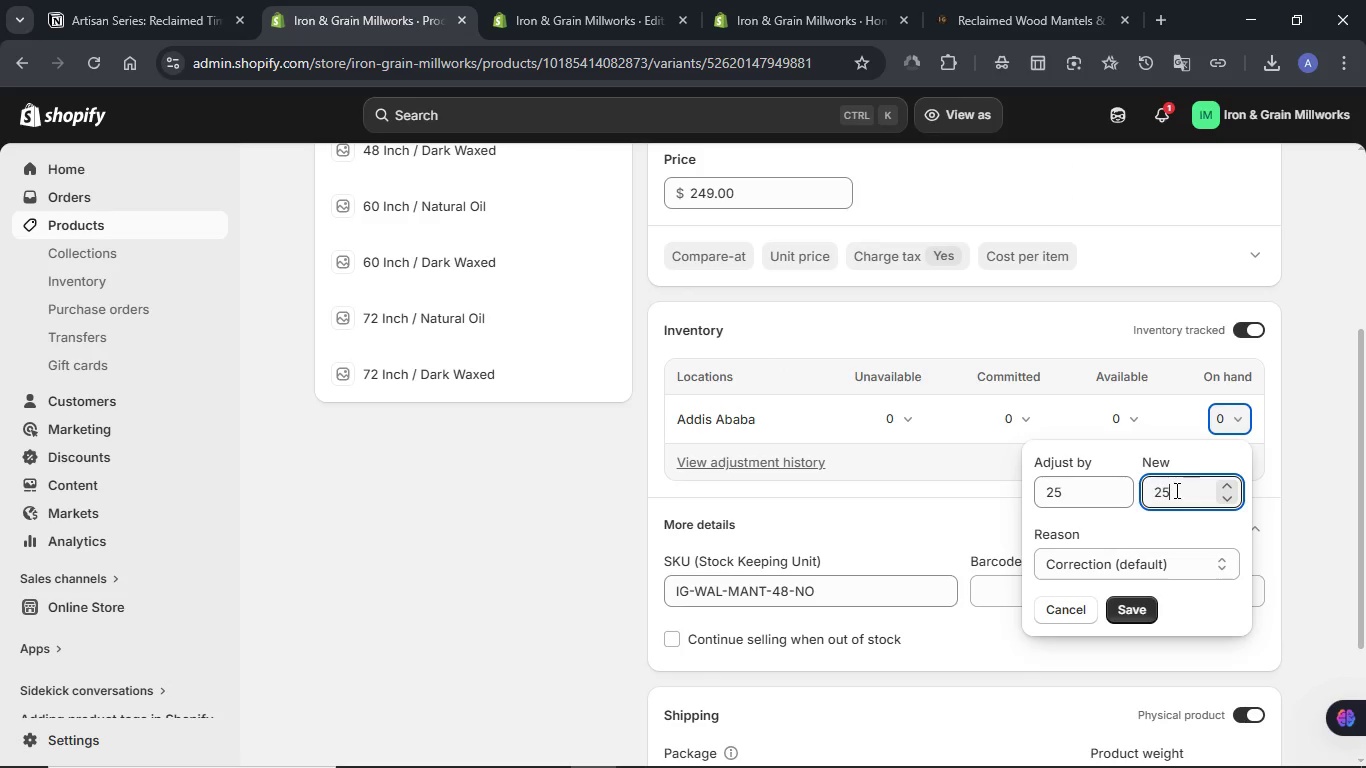 
key(Numpad5)
 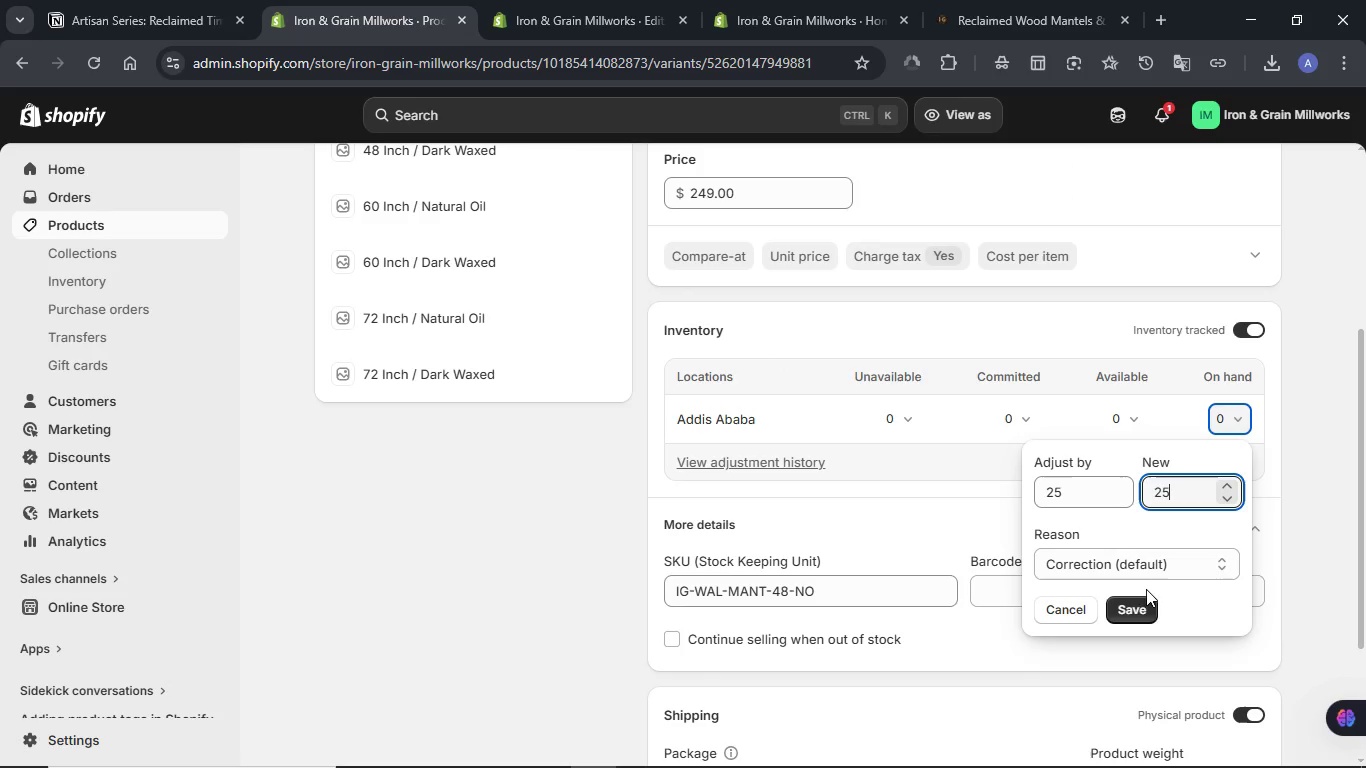 
left_click([1134, 612])
 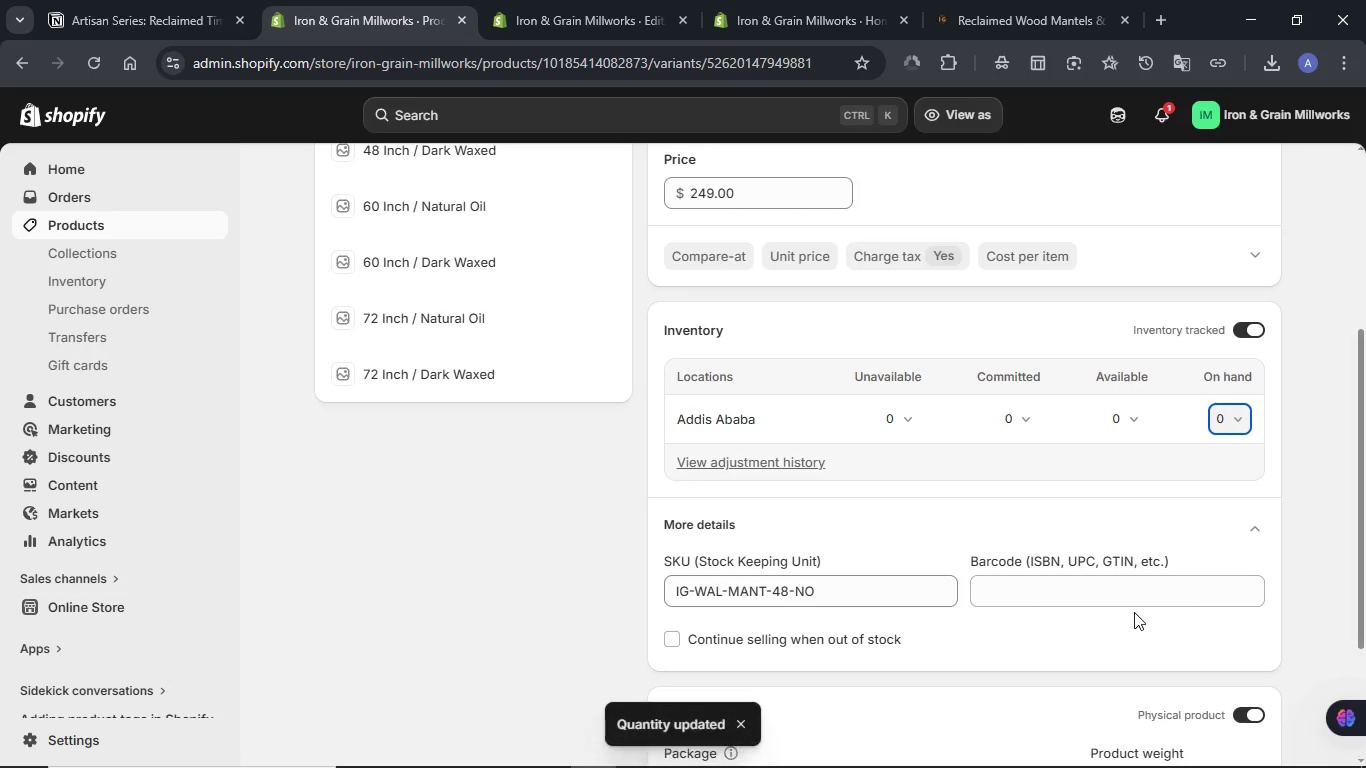 
scroll: coordinate [1061, 541], scroll_direction: up, amount: 5.0
 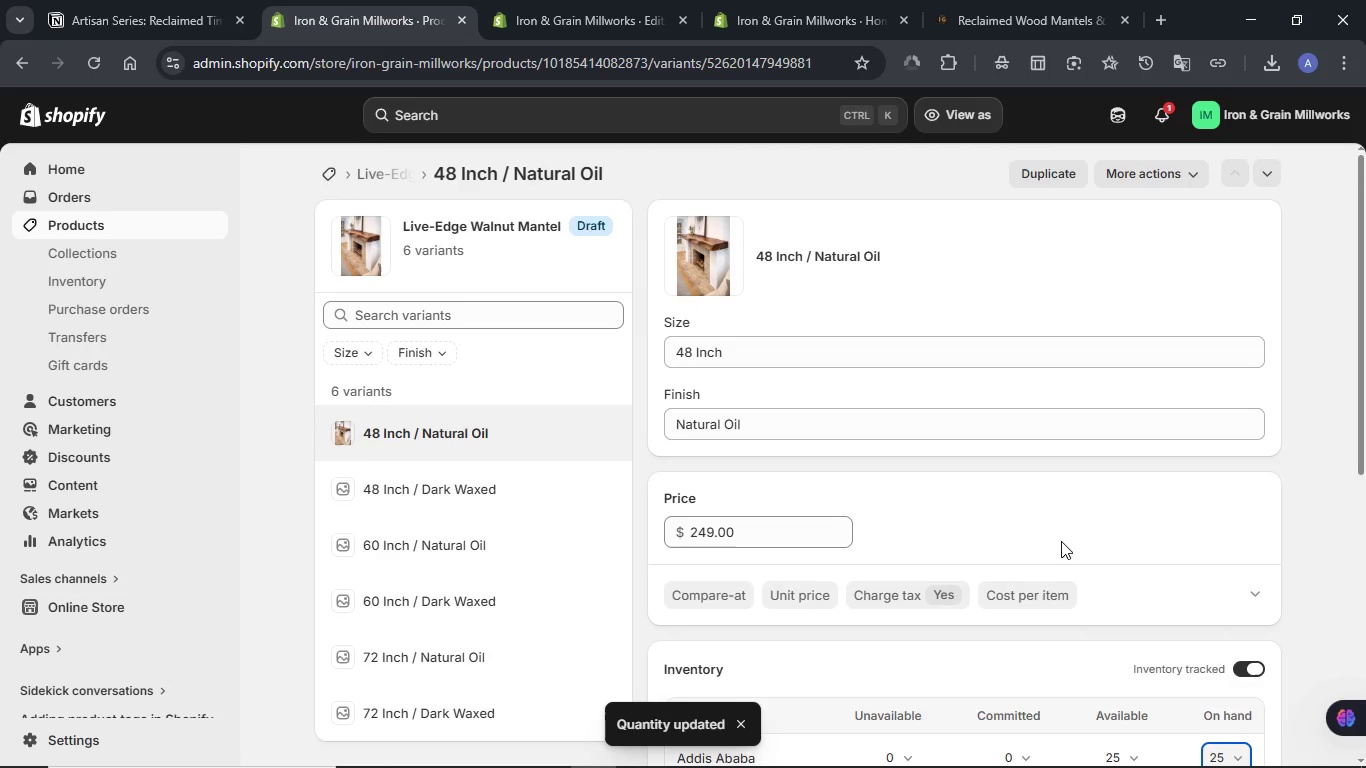 
scroll: coordinate [1061, 541], scroll_direction: down, amount: 1.0
 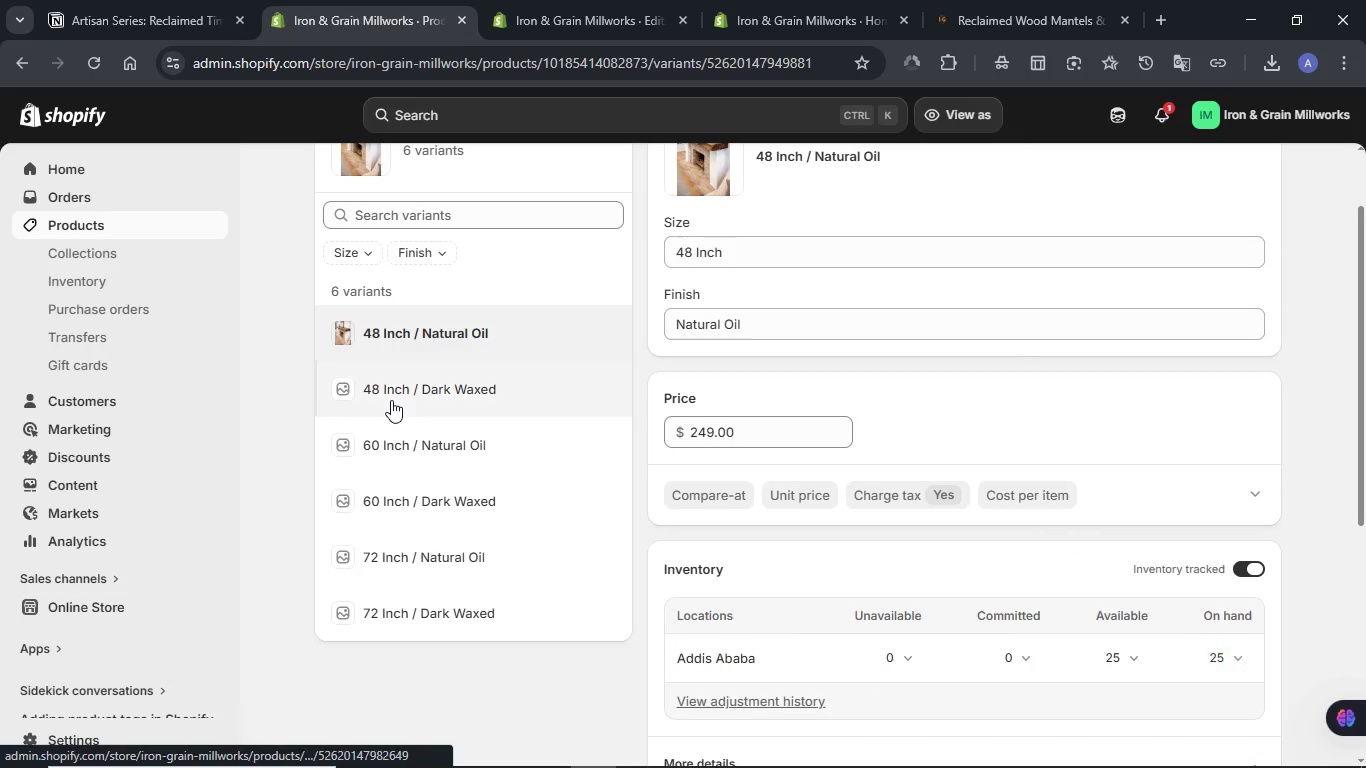 
left_click([105, 0])
 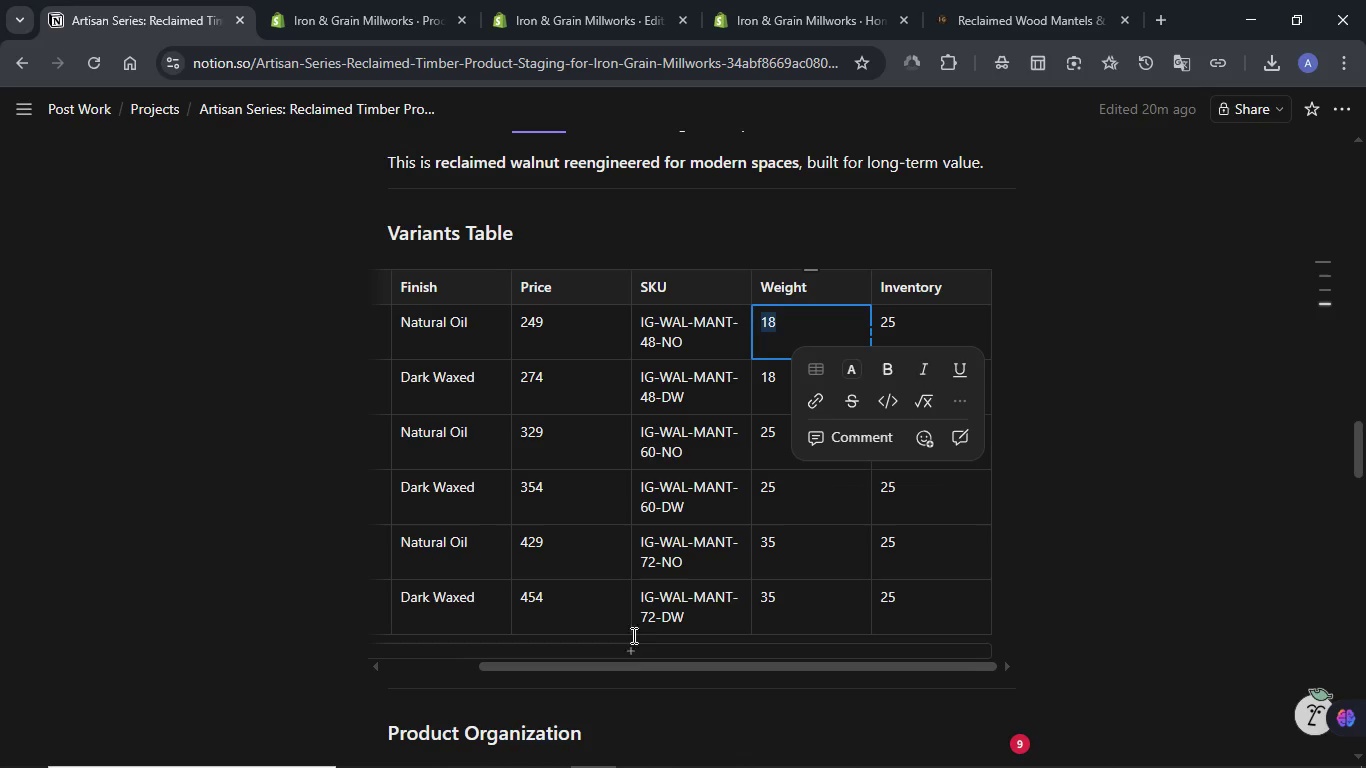 
left_click_drag(start_coordinate=[629, 670], to_coordinate=[476, 660])
 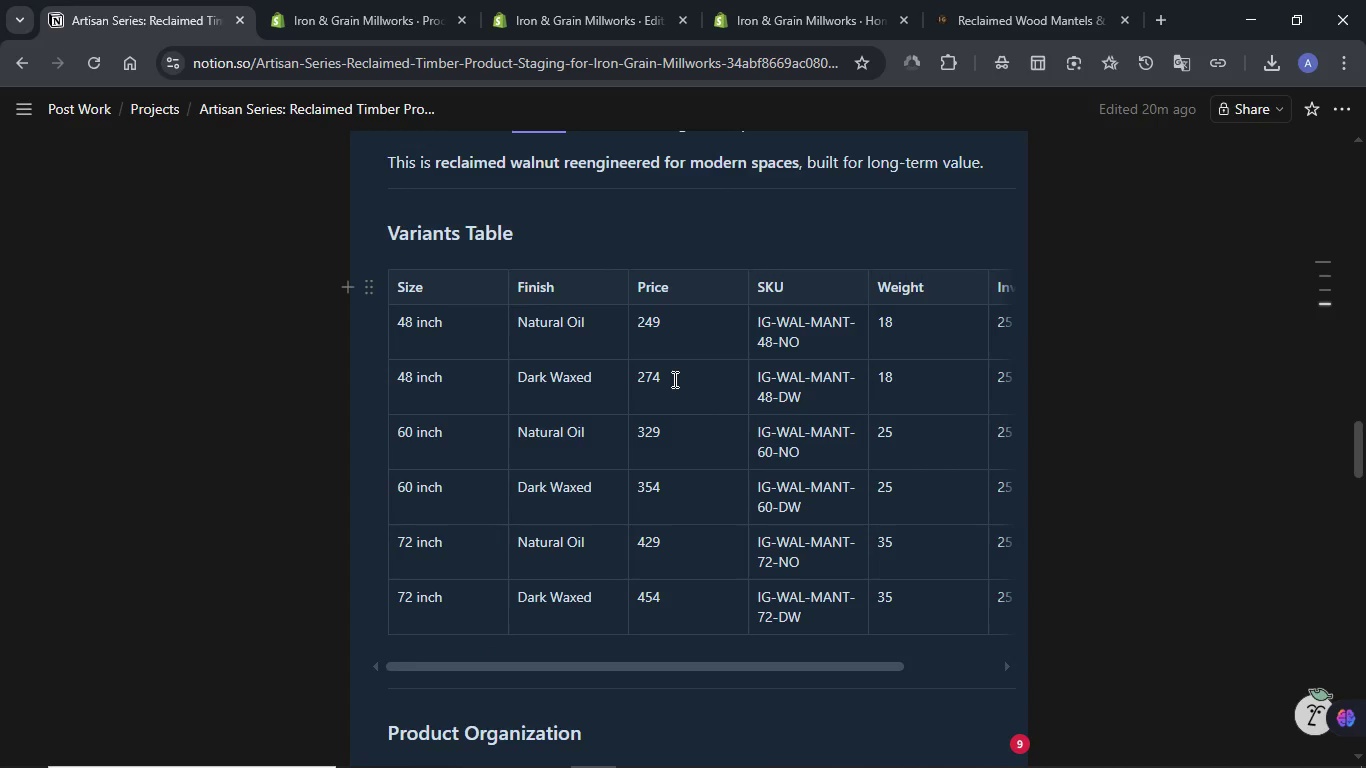 
double_click([649, 379])
 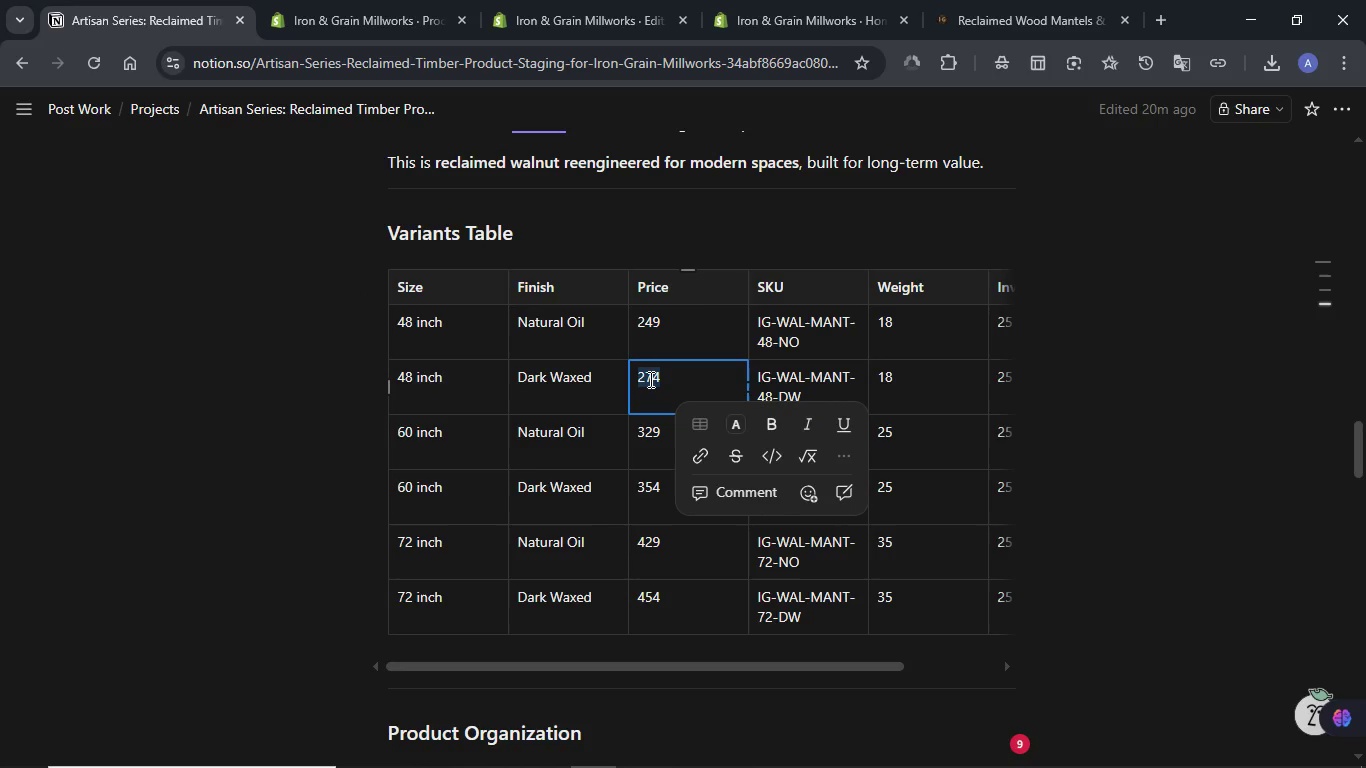 
double_click([649, 379])
 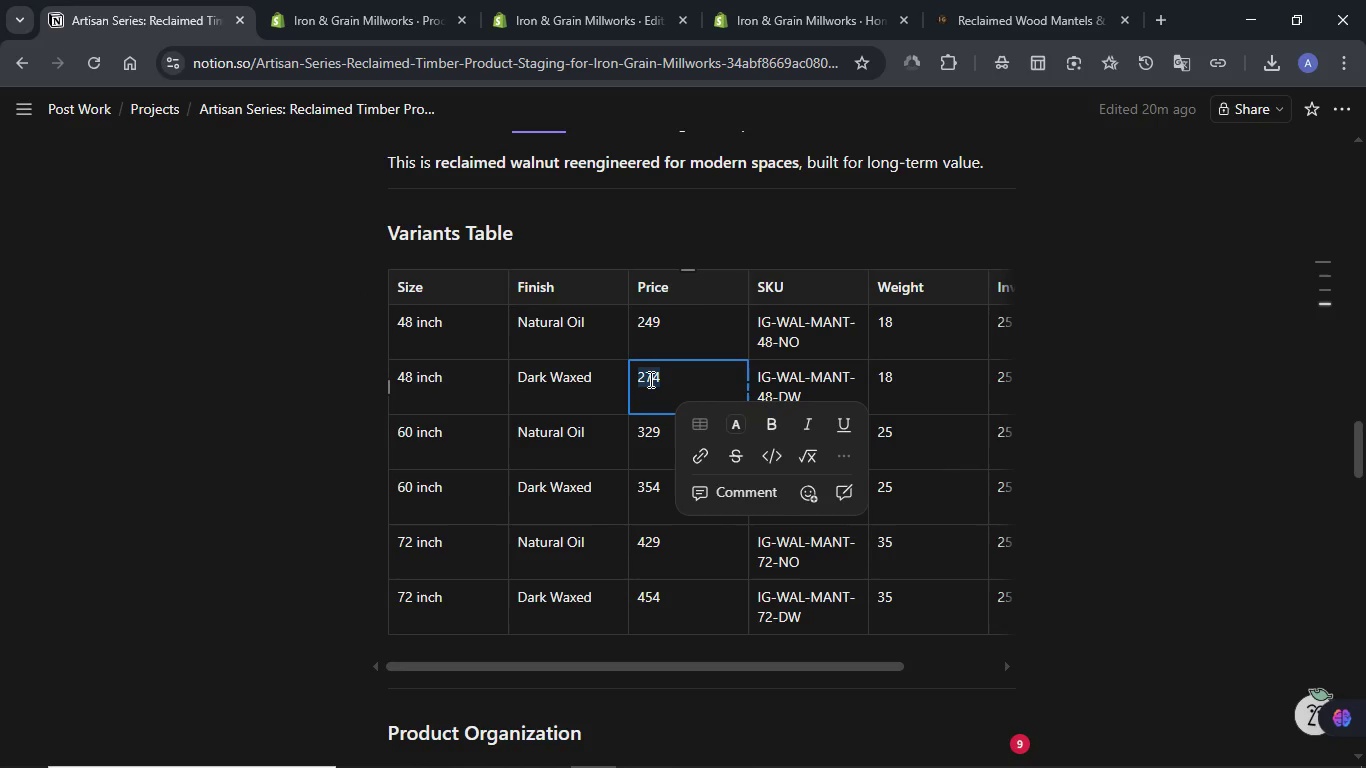 
key(Control+C)
 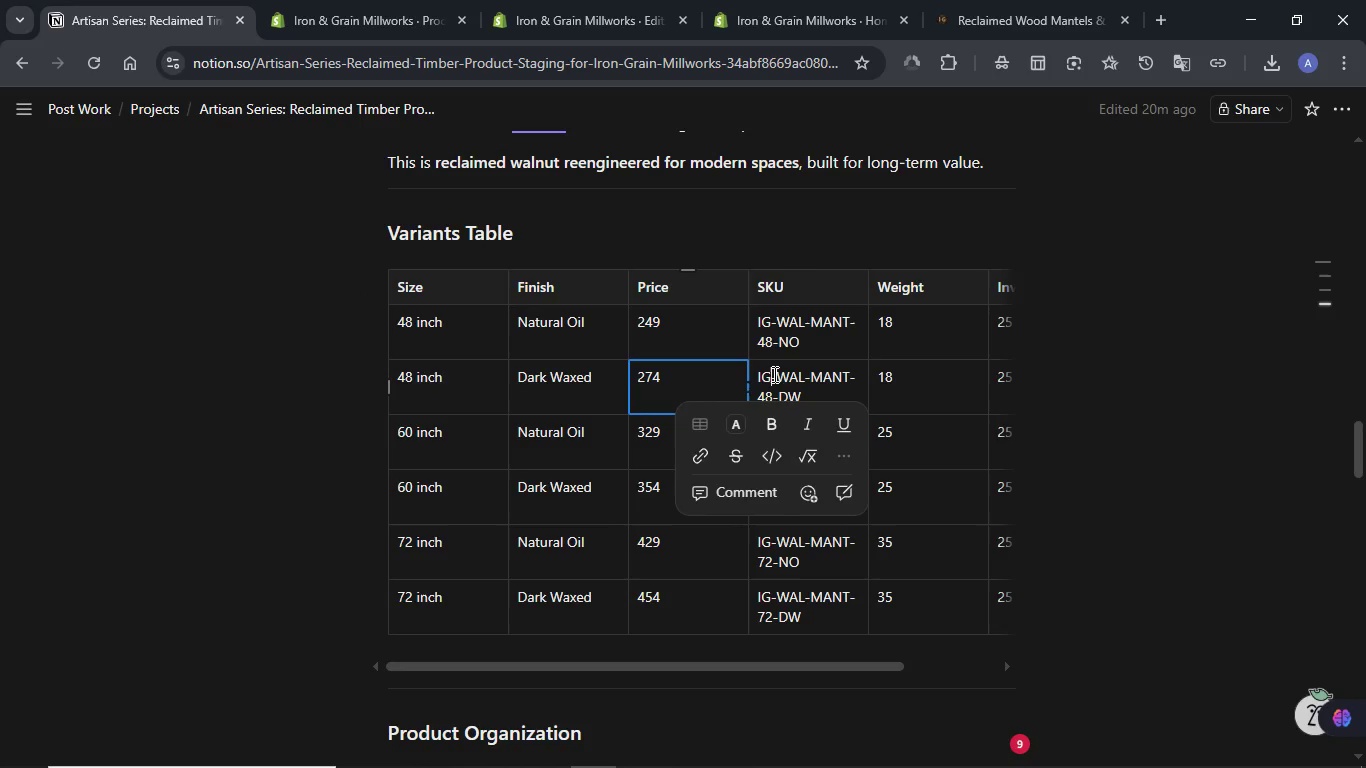 
double_click([773, 374])
 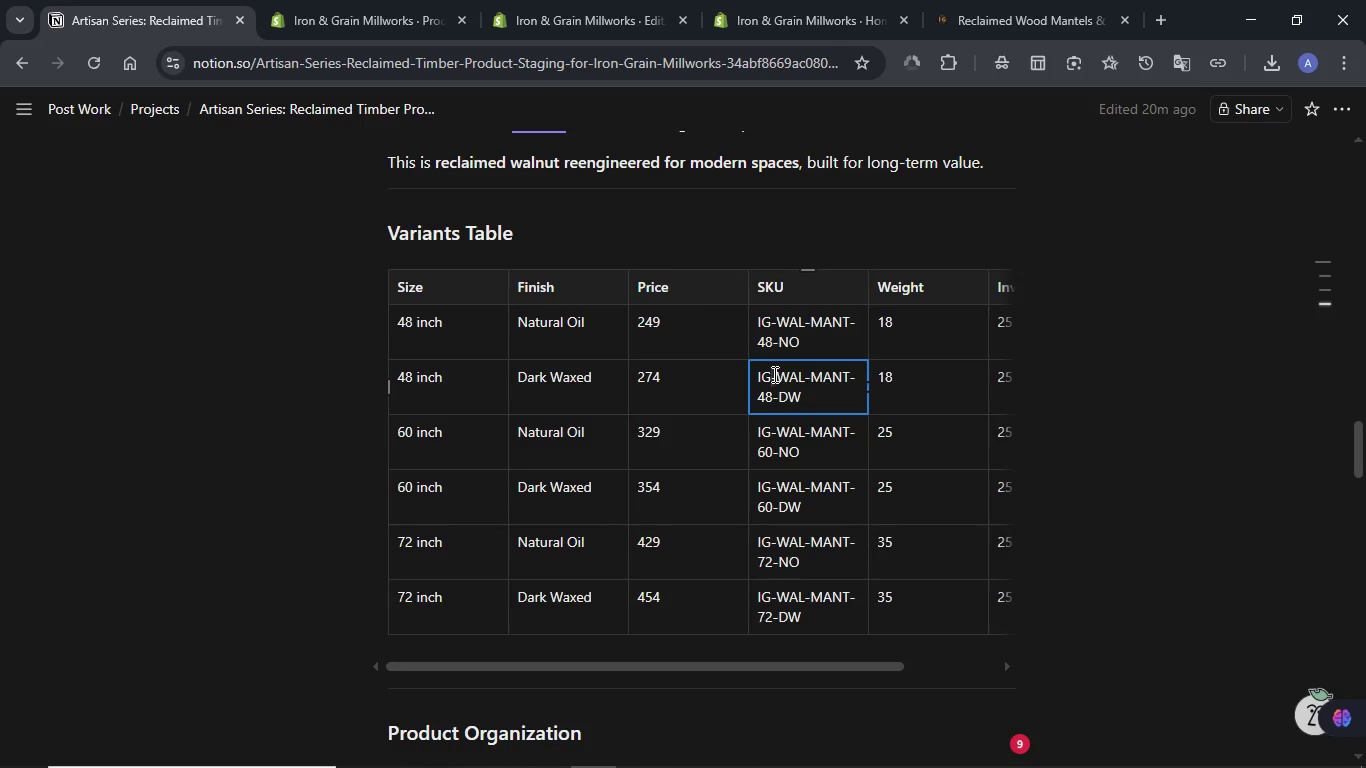 
triple_click([773, 374])
 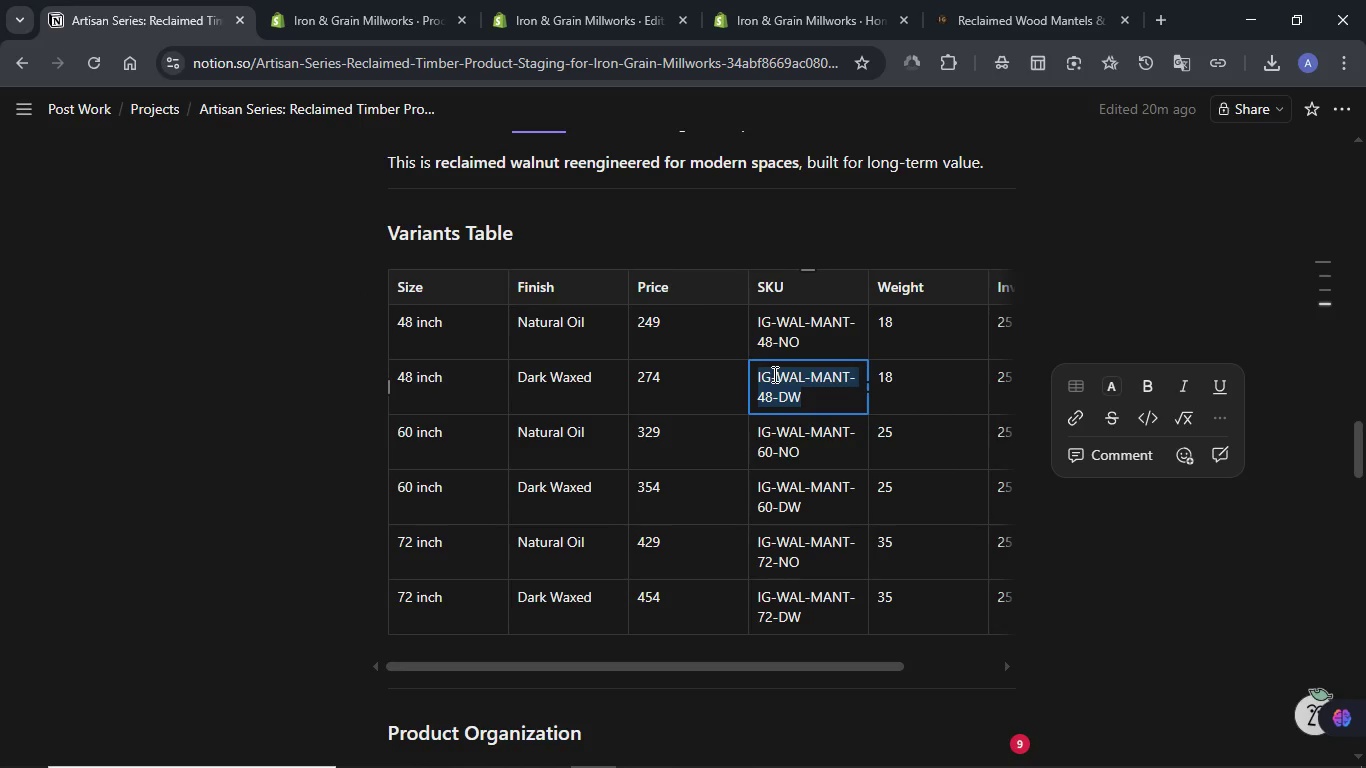 
key(Control+C)
 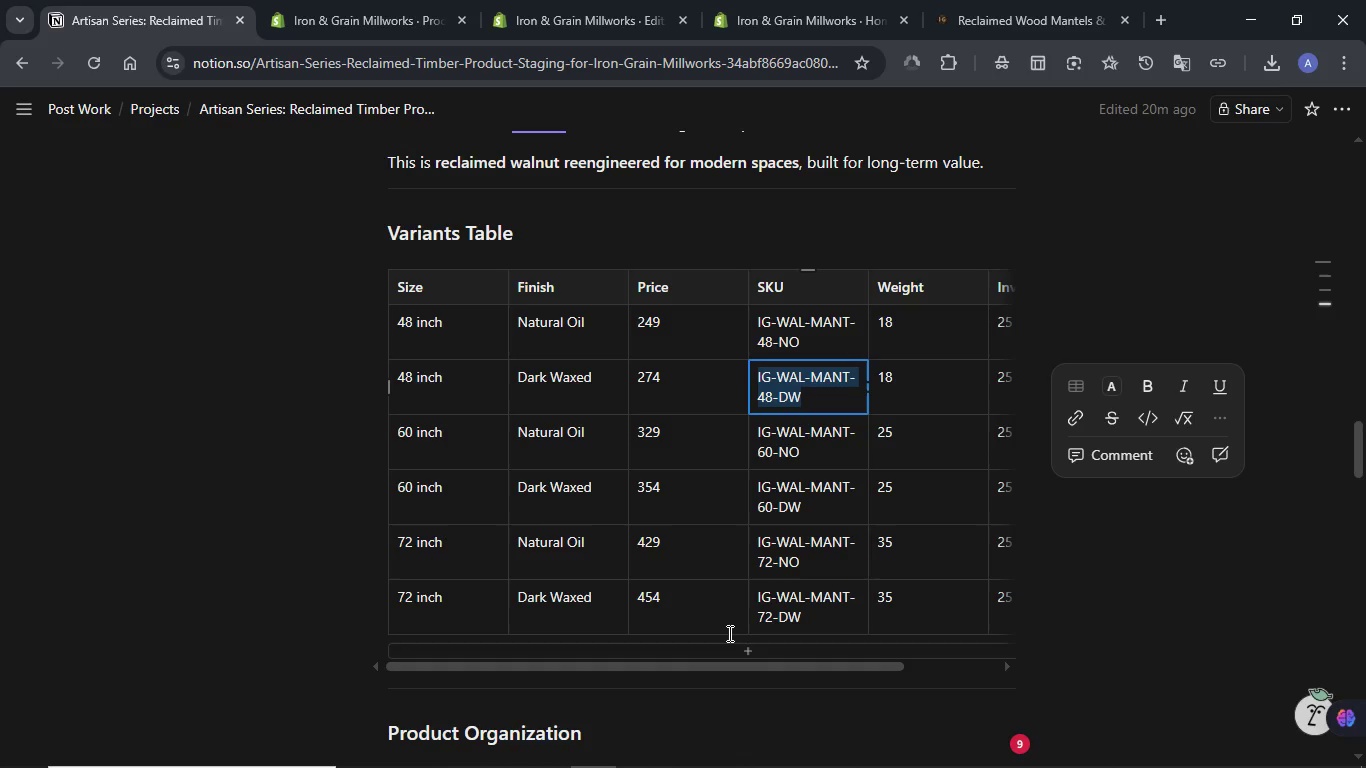 
left_click_drag(start_coordinate=[723, 666], to_coordinate=[714, 666])
 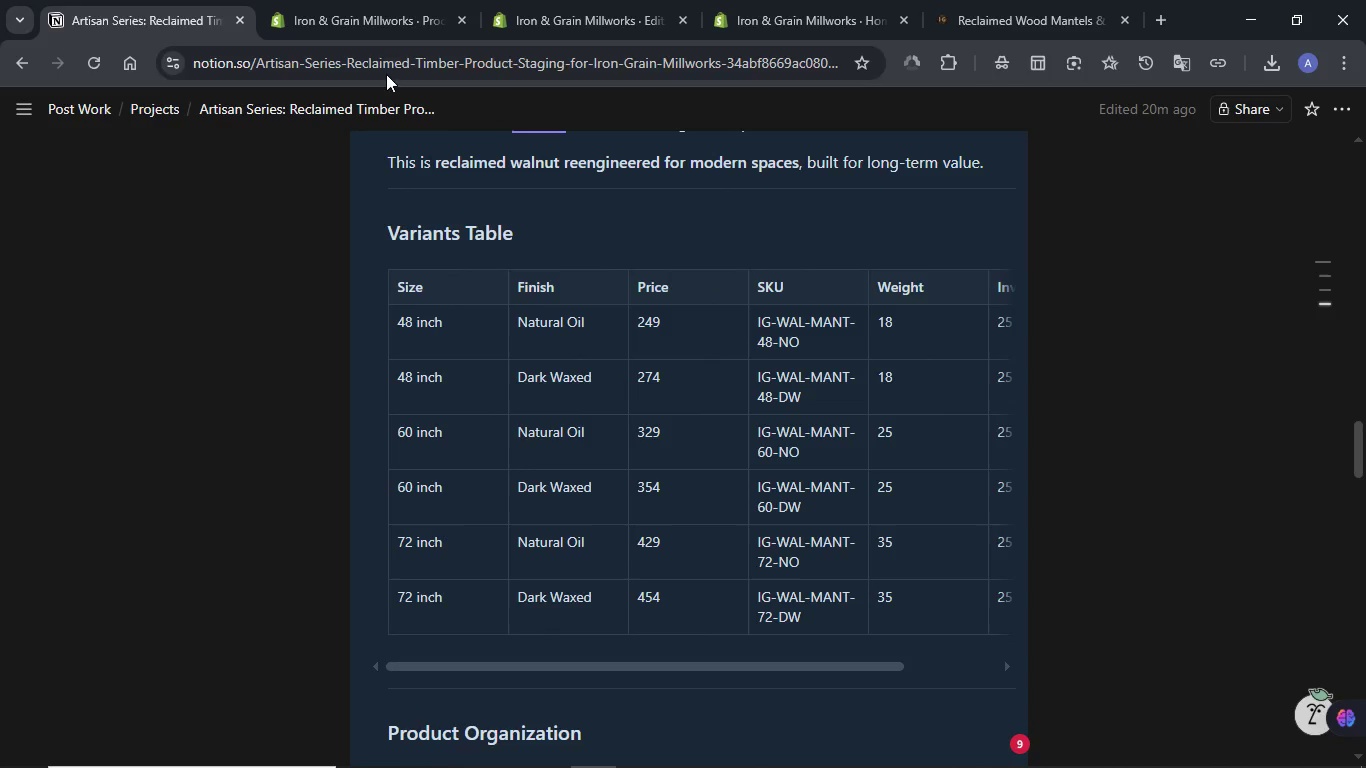 
left_click([354, 24])
 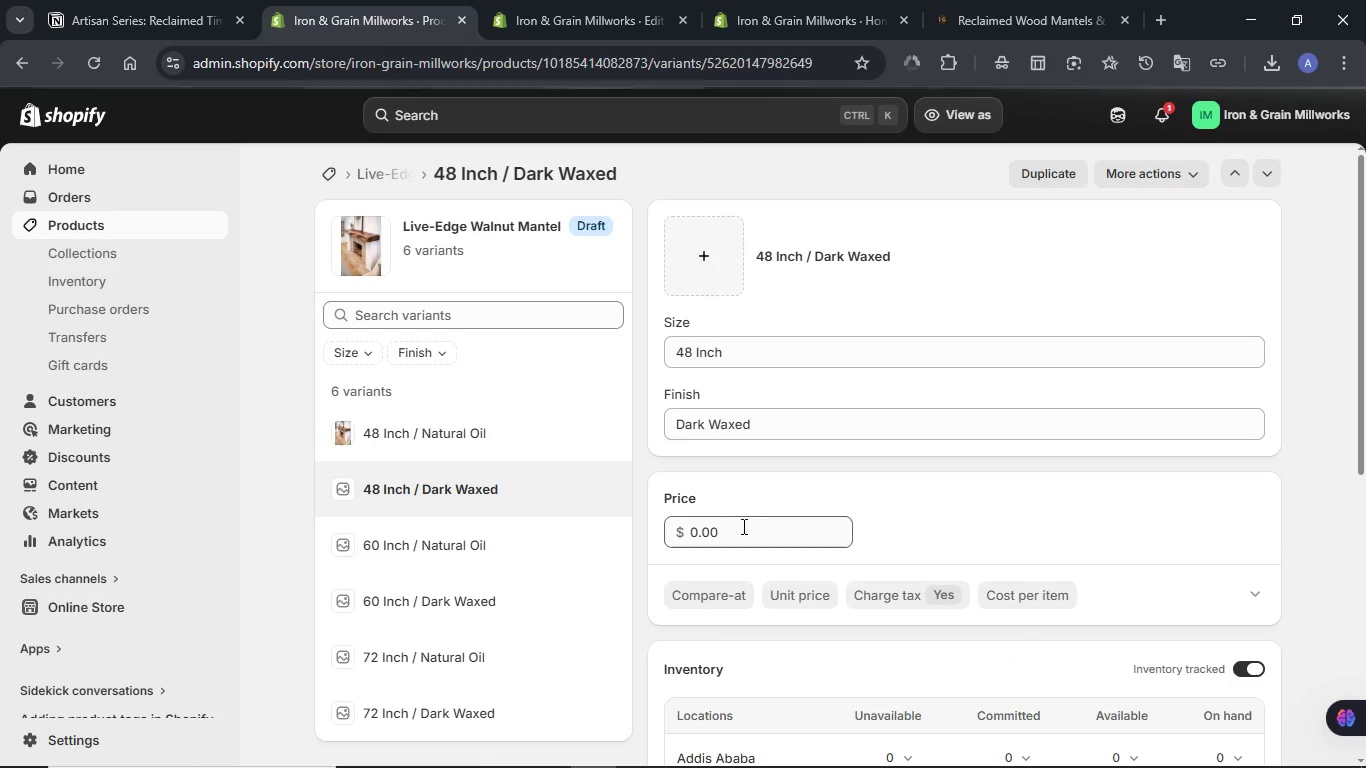 
double_click([742, 529])
 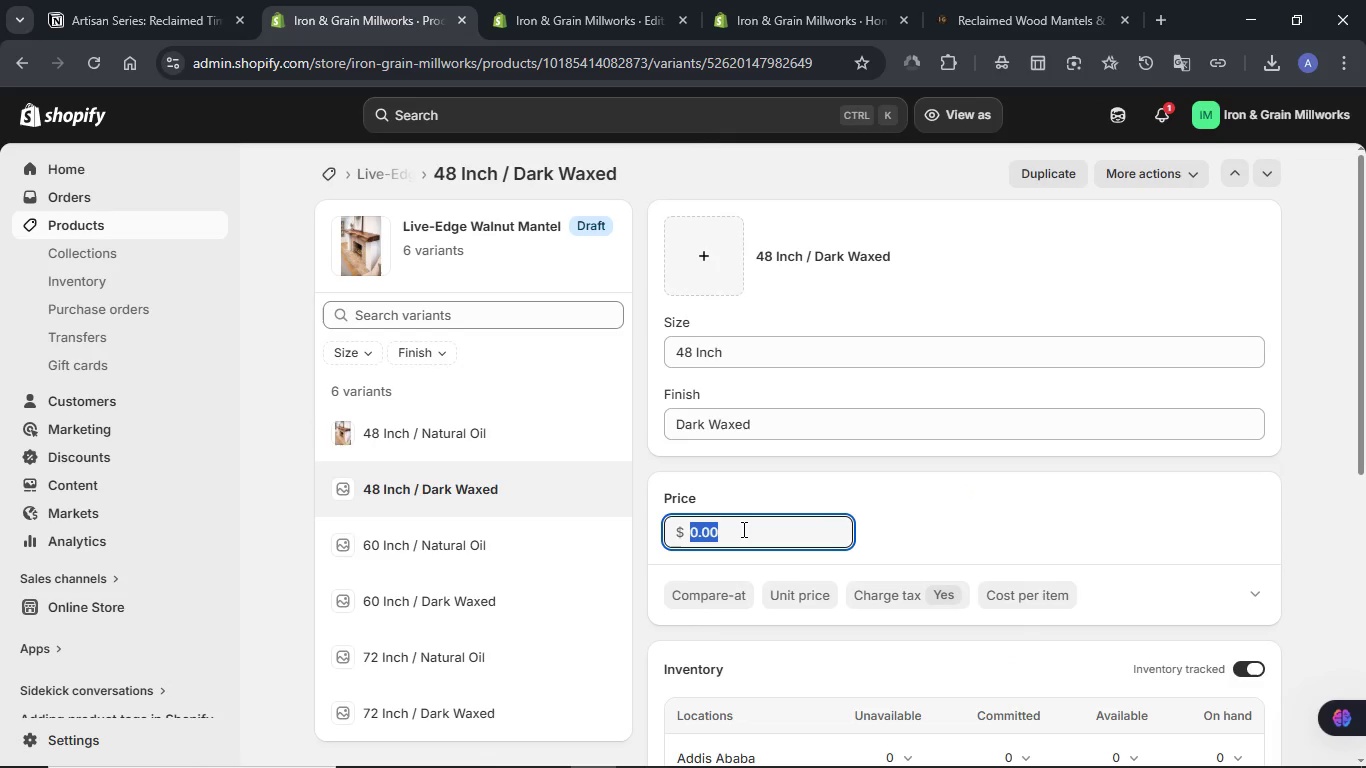 
key(Meta+V)
 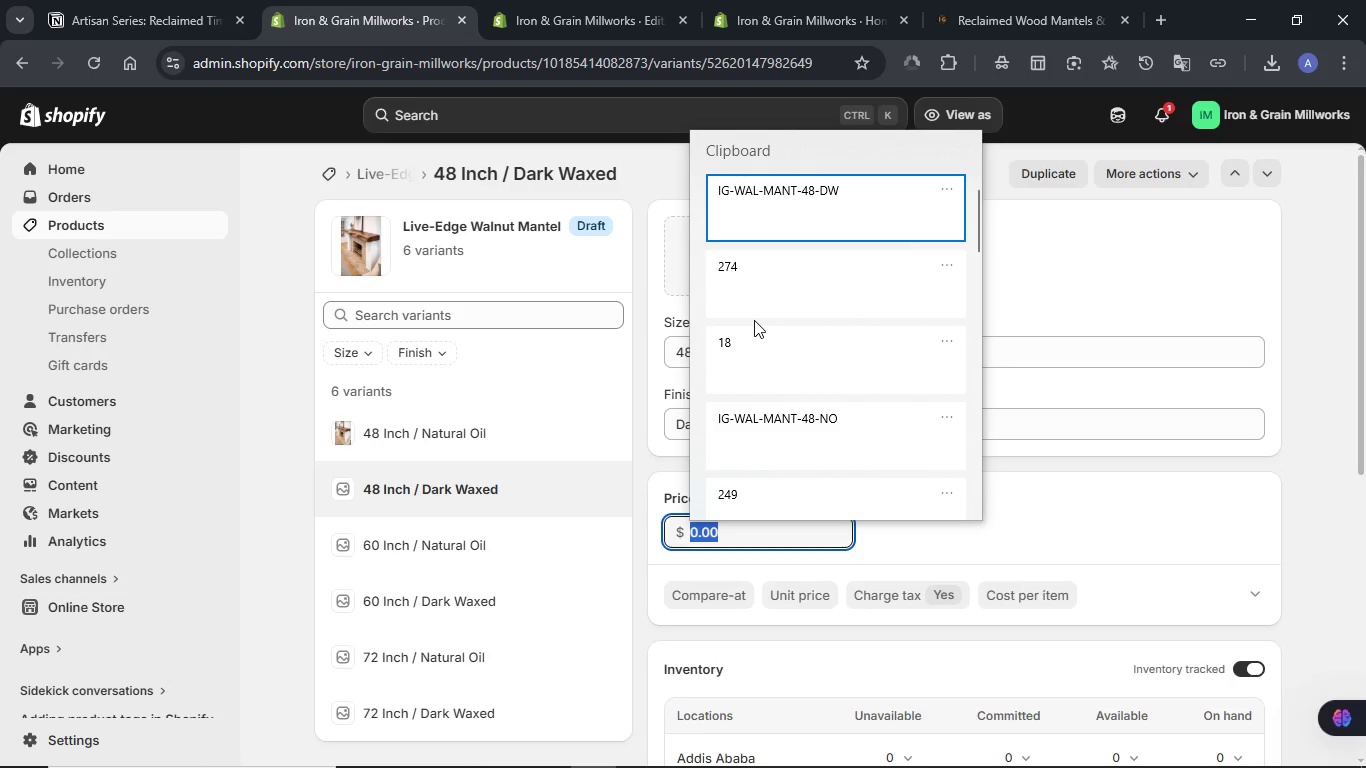 
left_click([754, 315])
 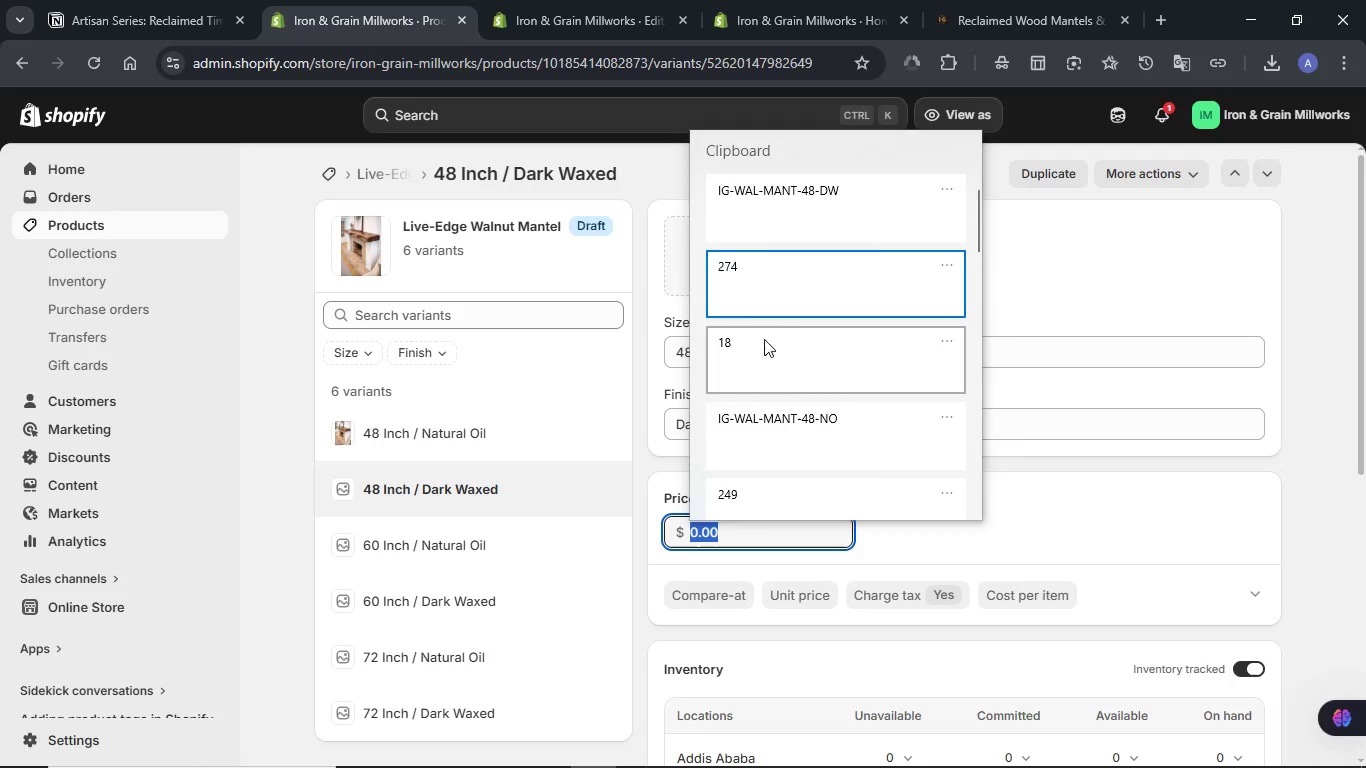 
key(Control+ControlLeft)
 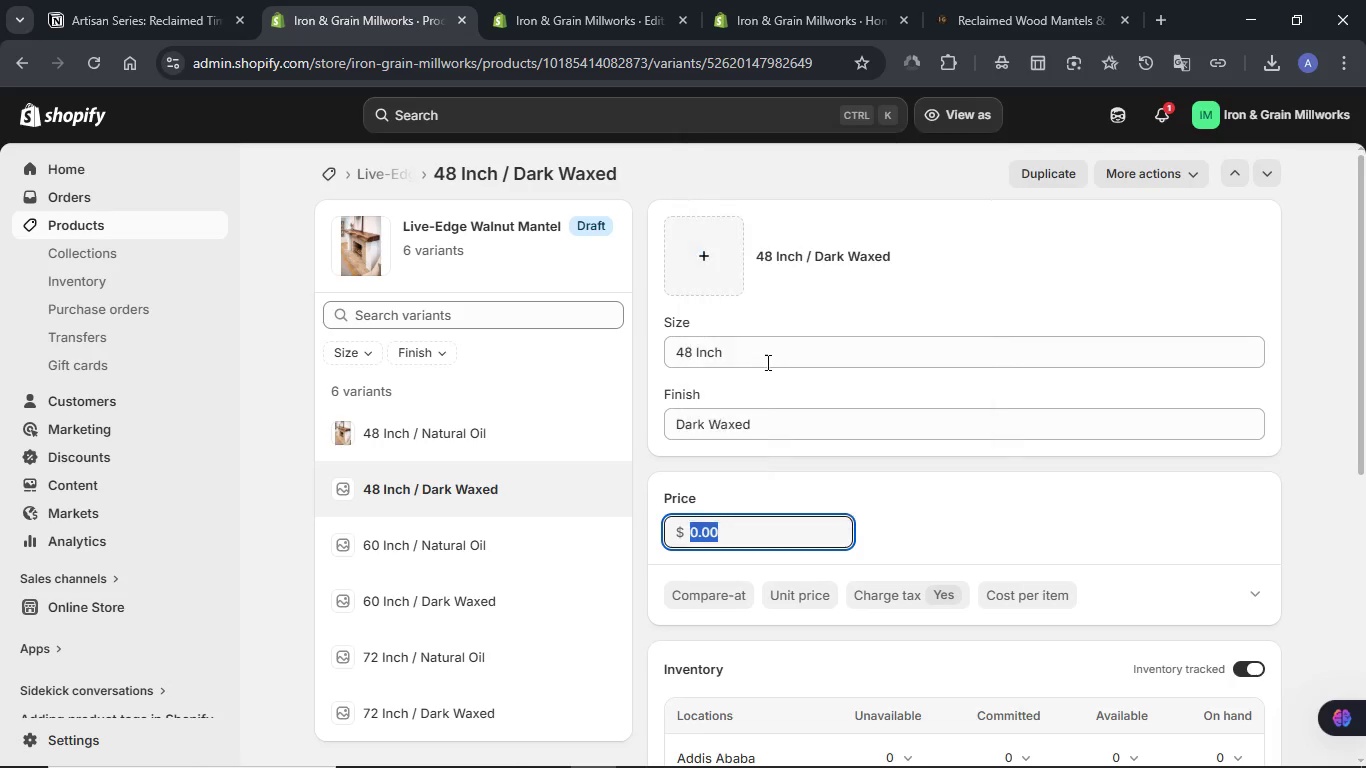 
hold_key(key=V, duration=3.28)
 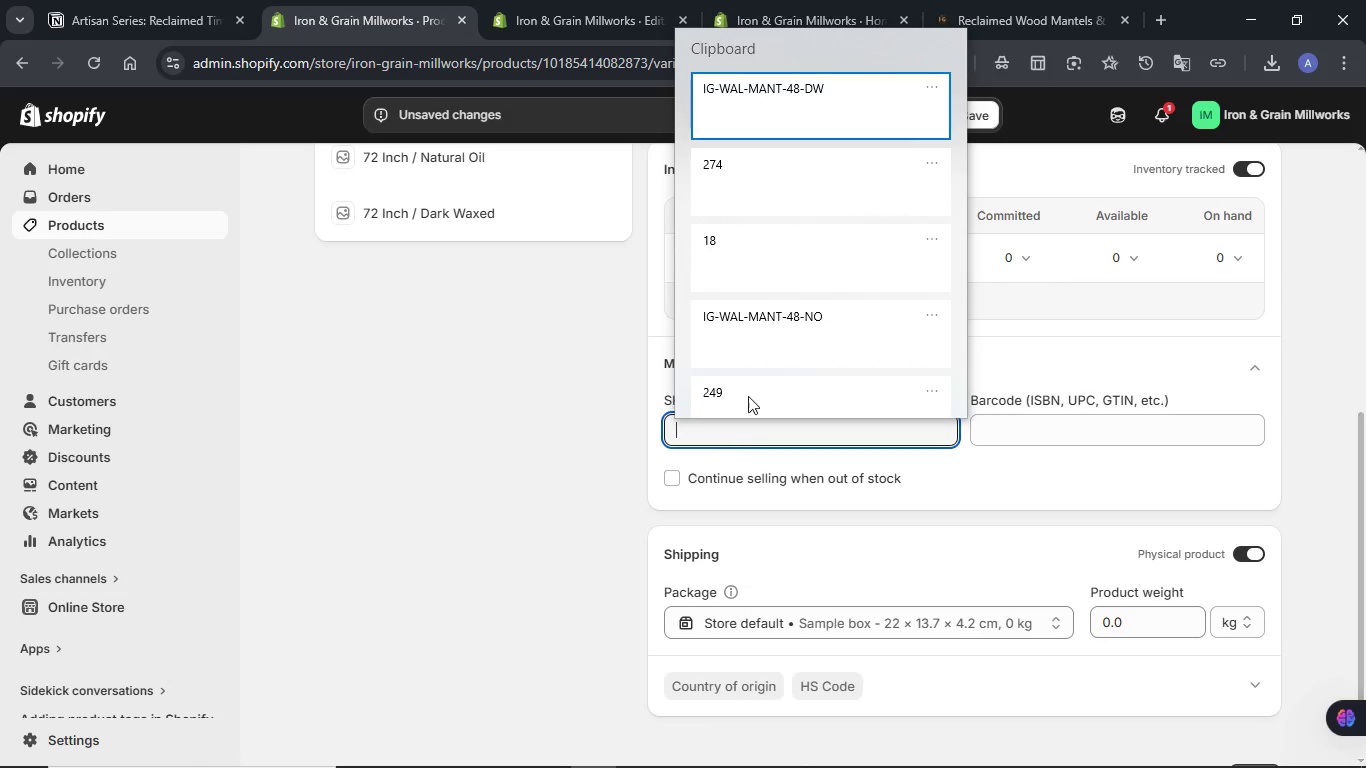 
scroll: coordinate [766, 366], scroll_direction: down, amount: 3.0
 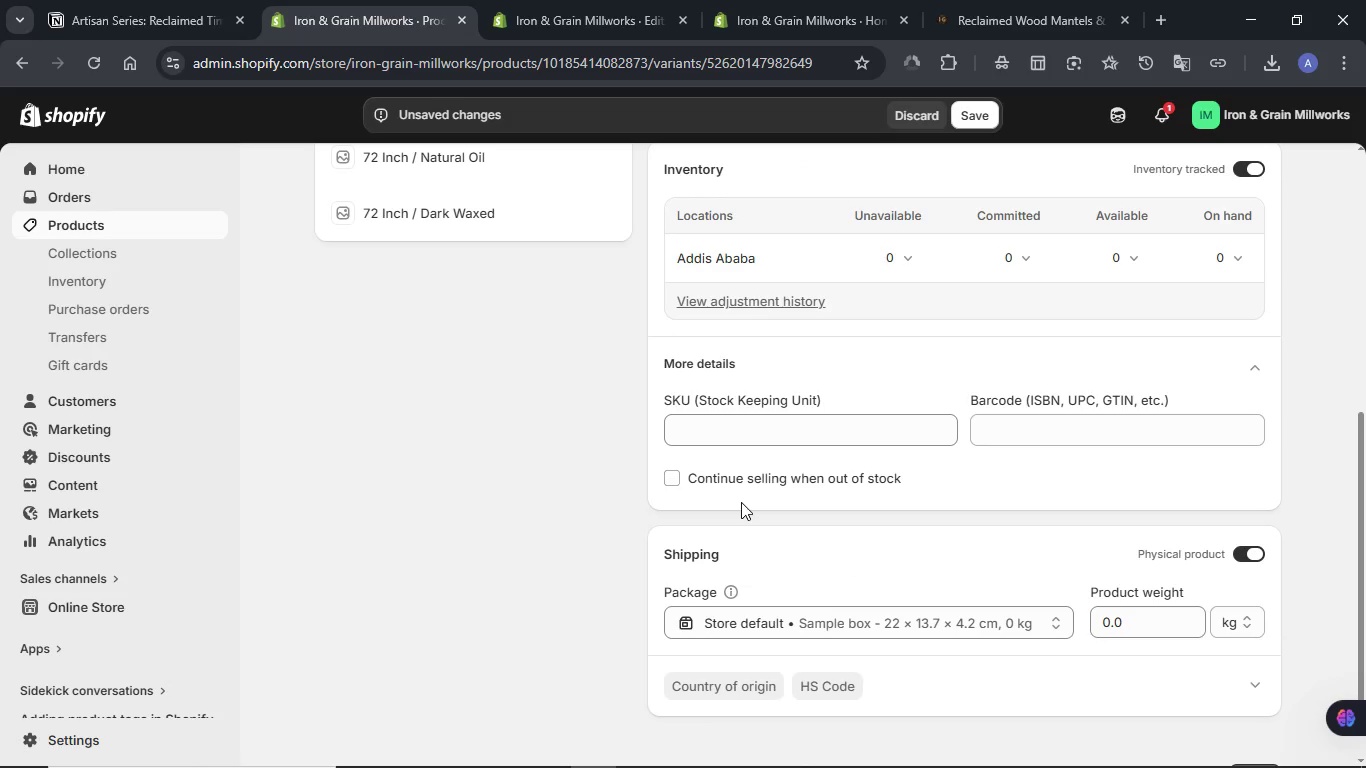 
left_click([740, 436])
 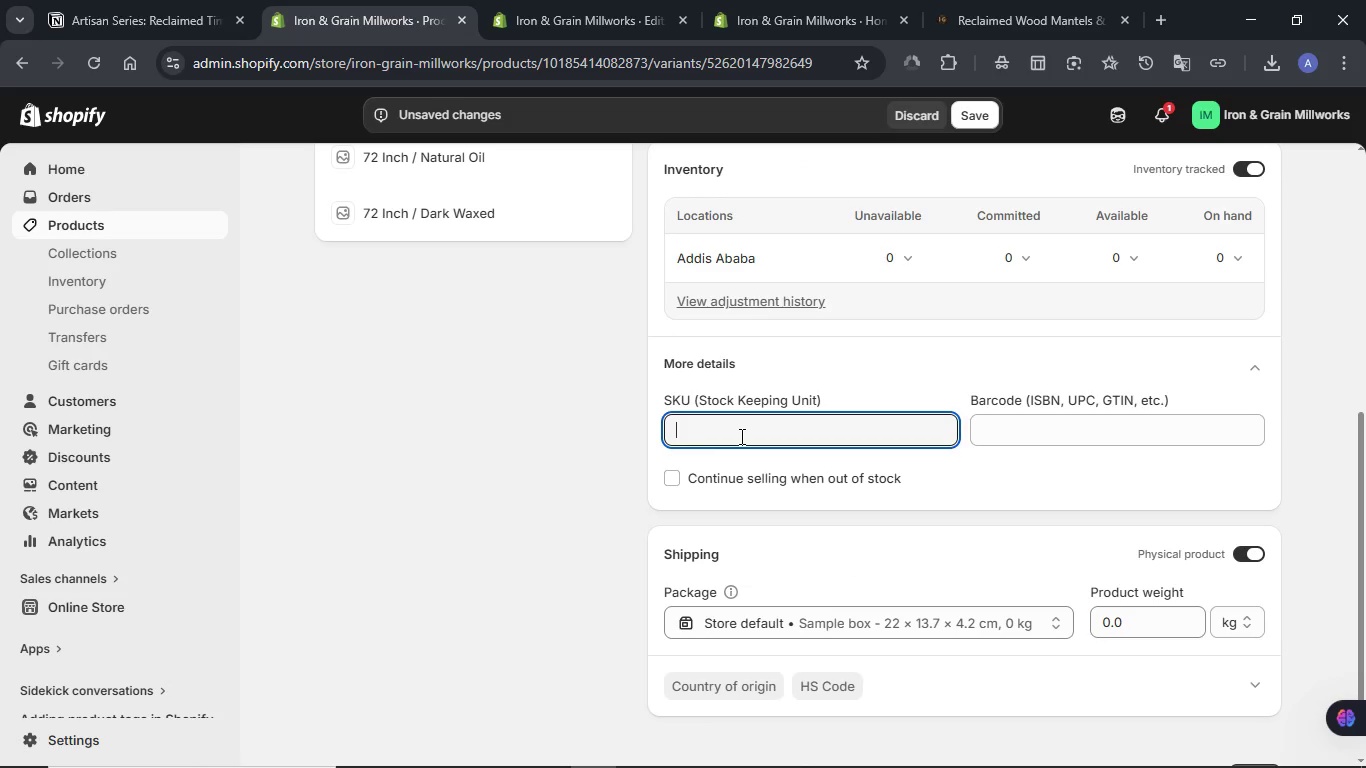 
hold_key(key=MetaLeft, duration=0.66)
 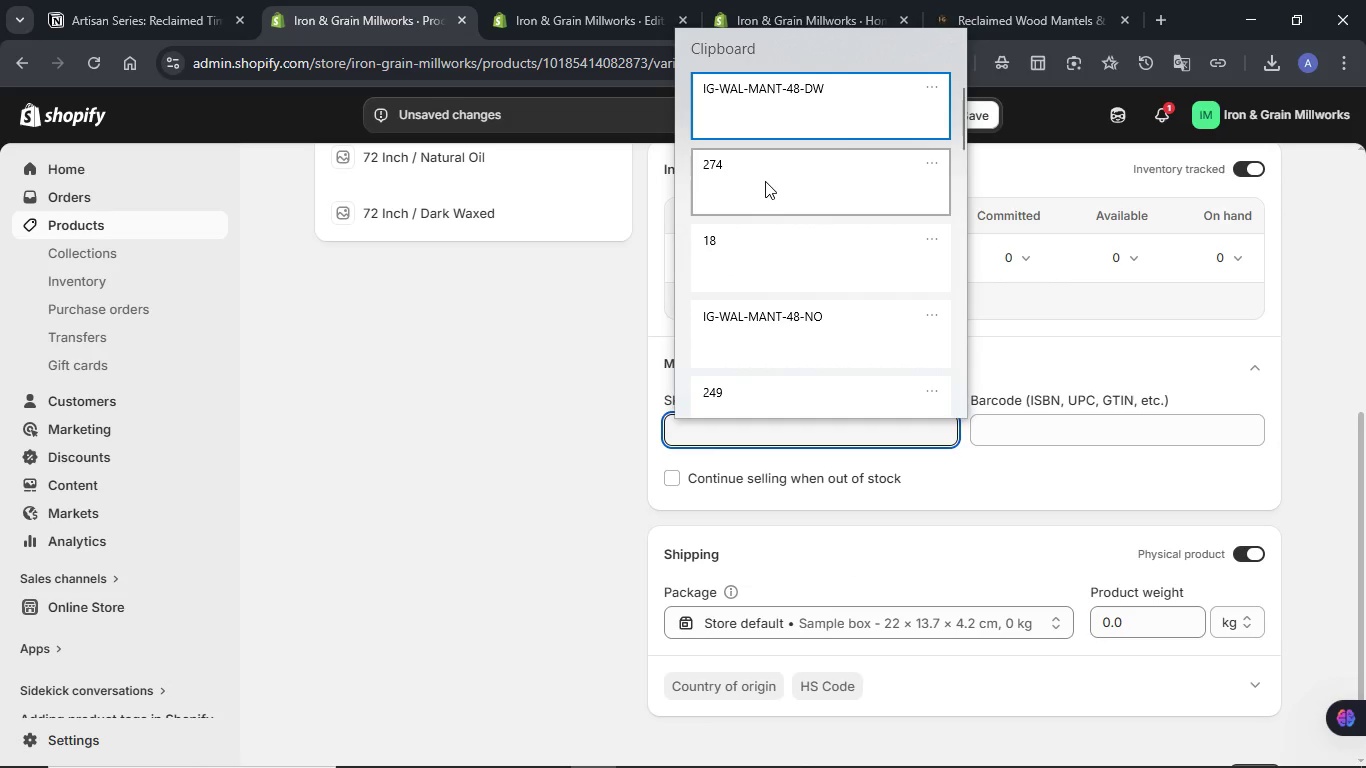 
left_click([778, 73])
 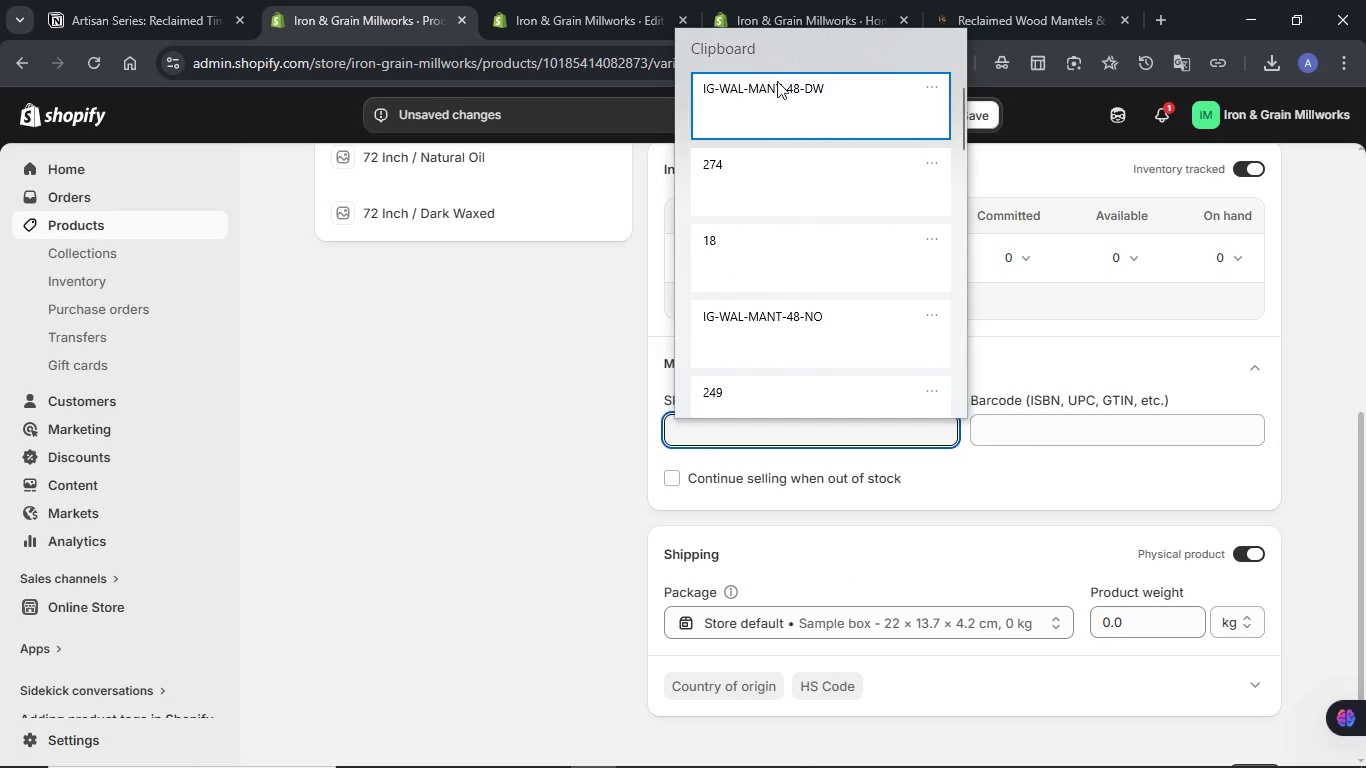 
key(Control+ControlLeft)
 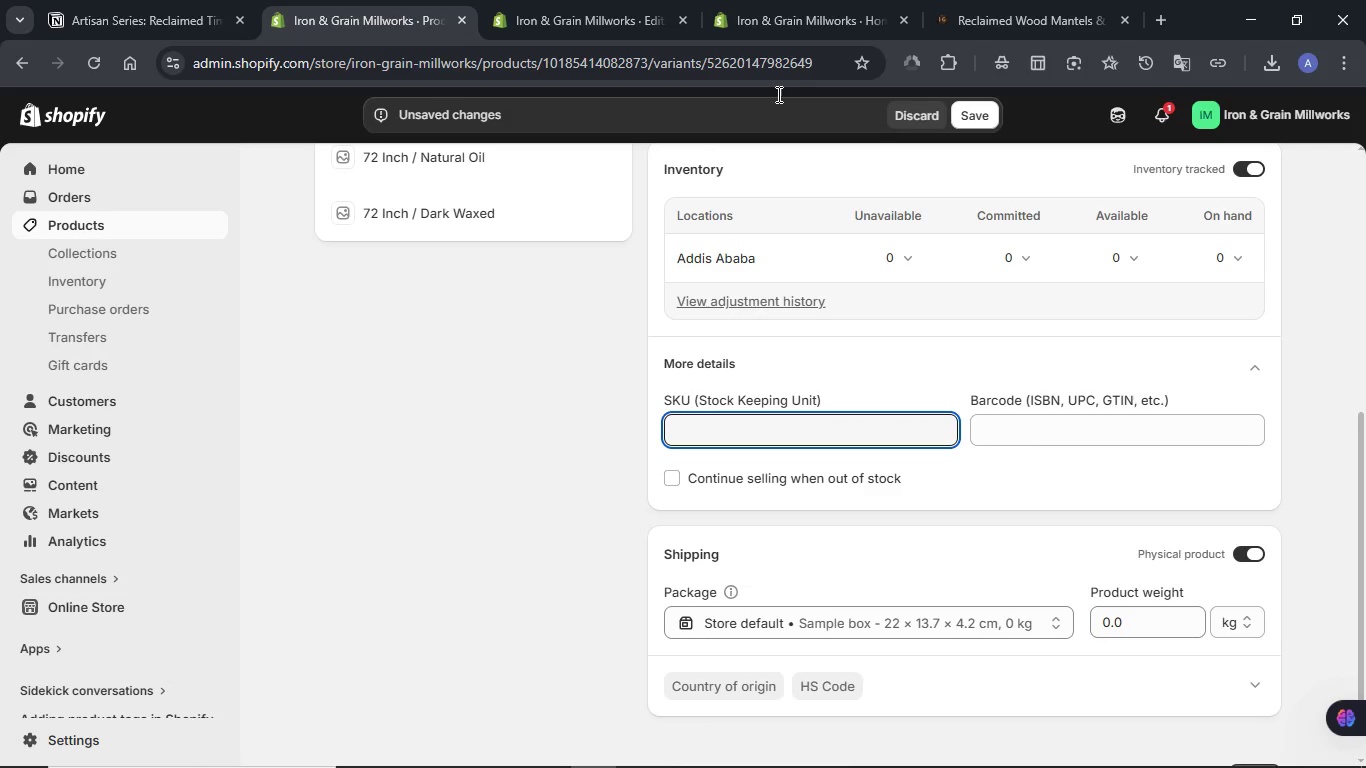 
double_click([1151, 588])
 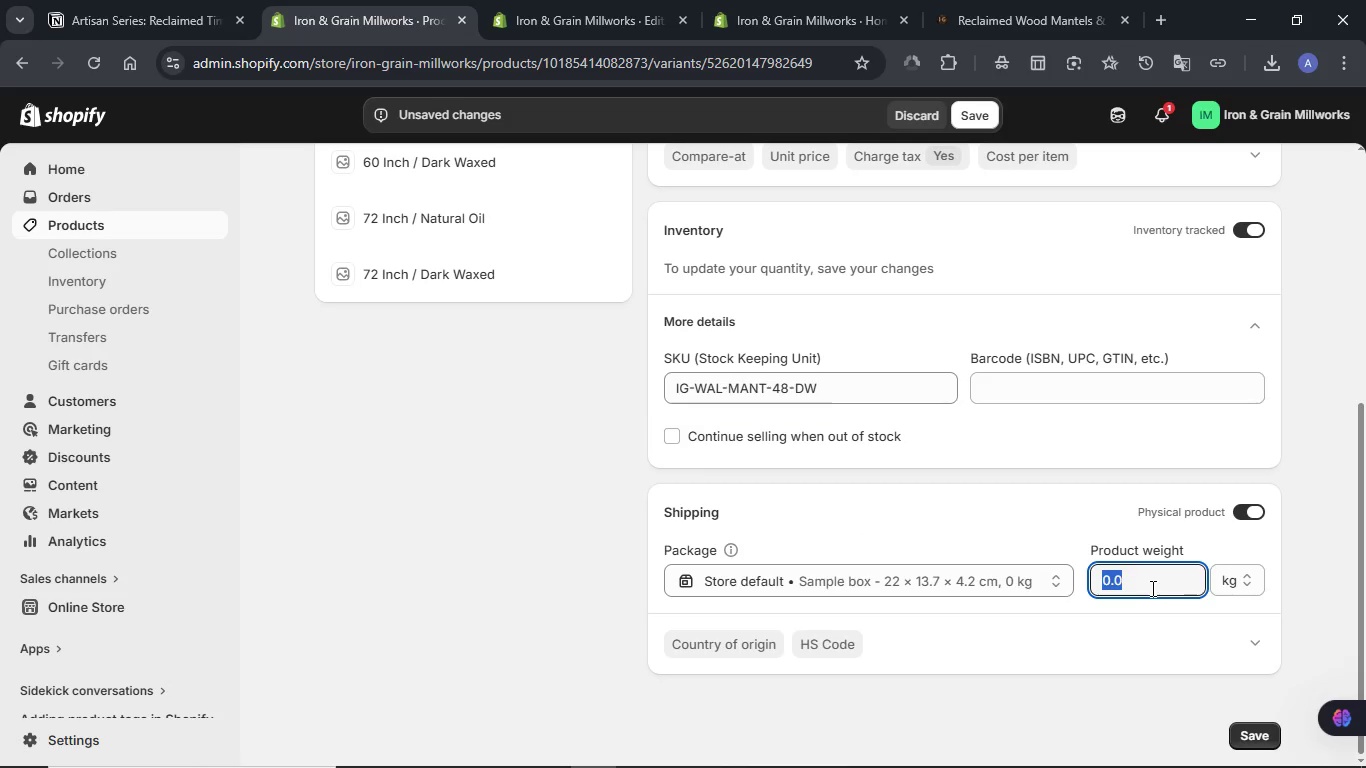 
key(Numpad1)
 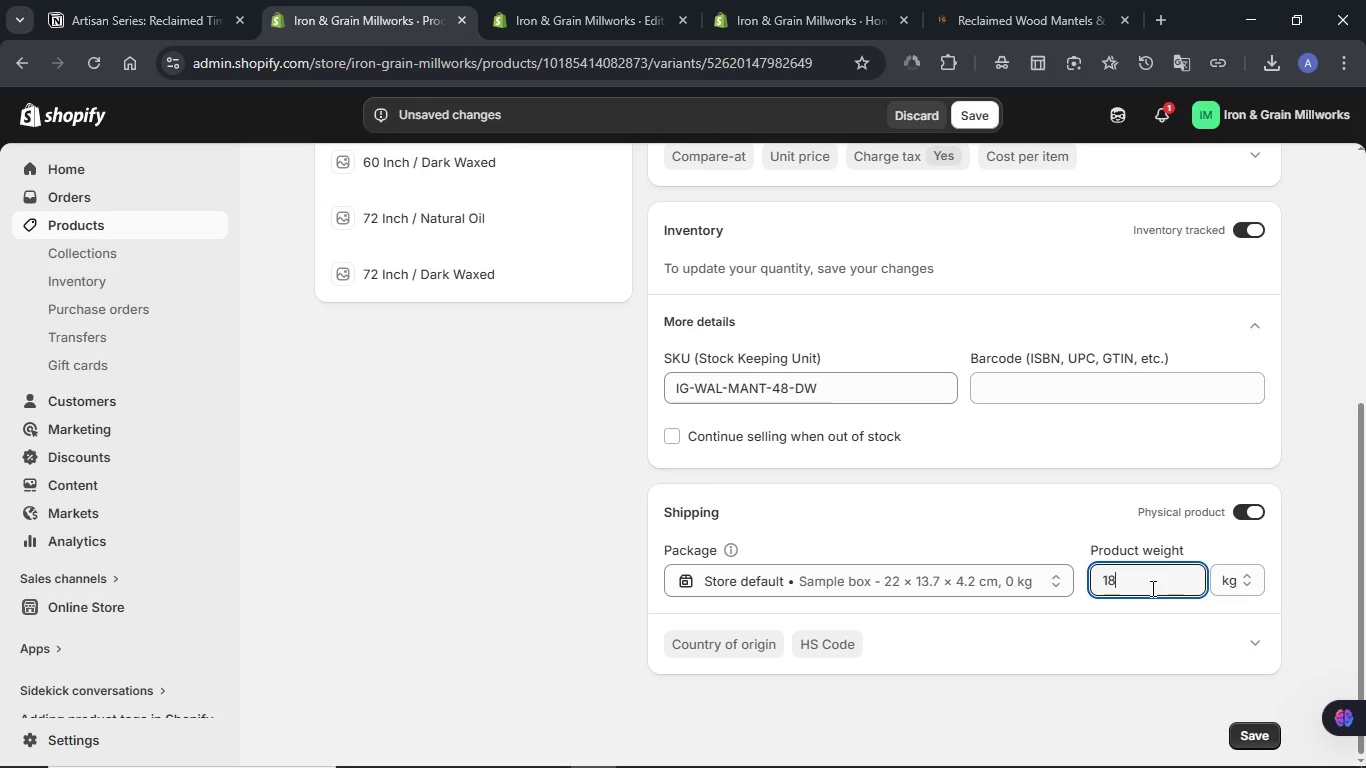 
key(Numpad8)
 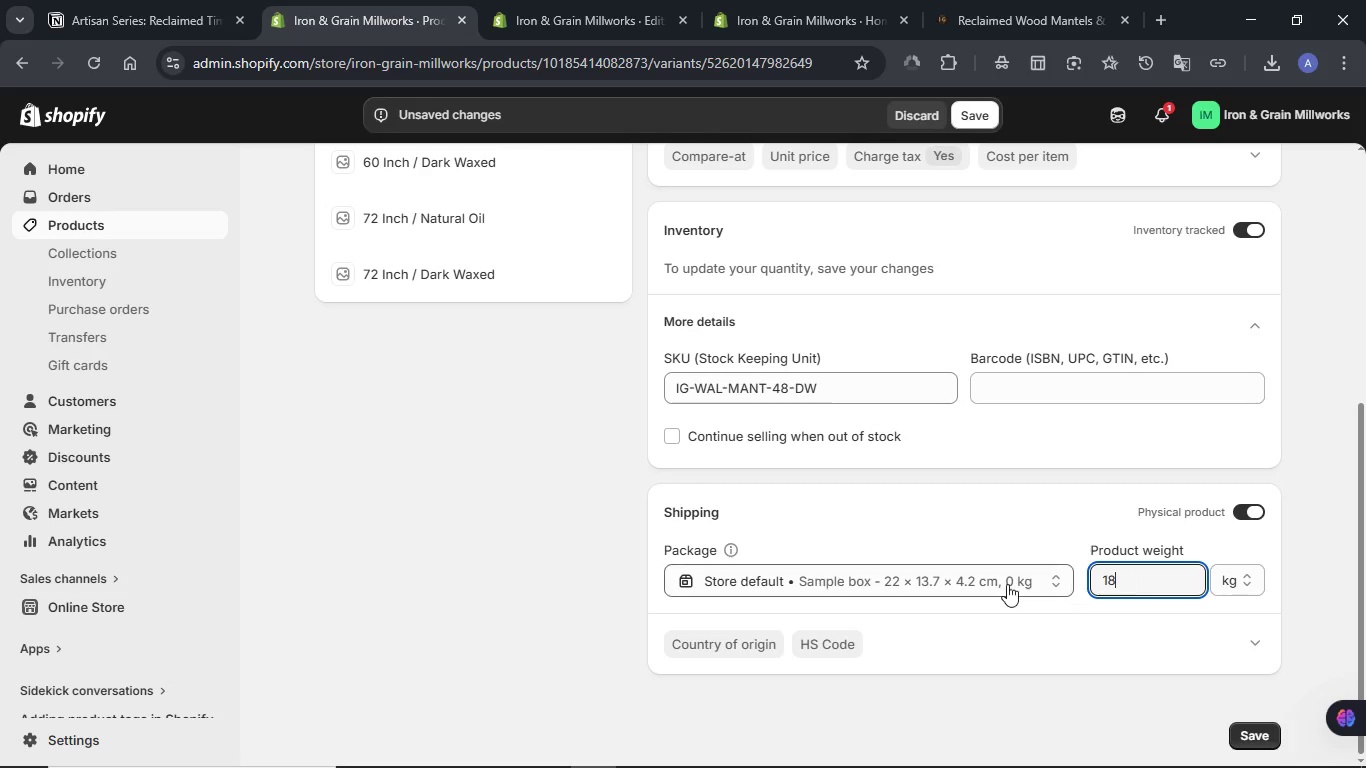 
scroll: coordinate [986, 584], scroll_direction: up, amount: 2.0
 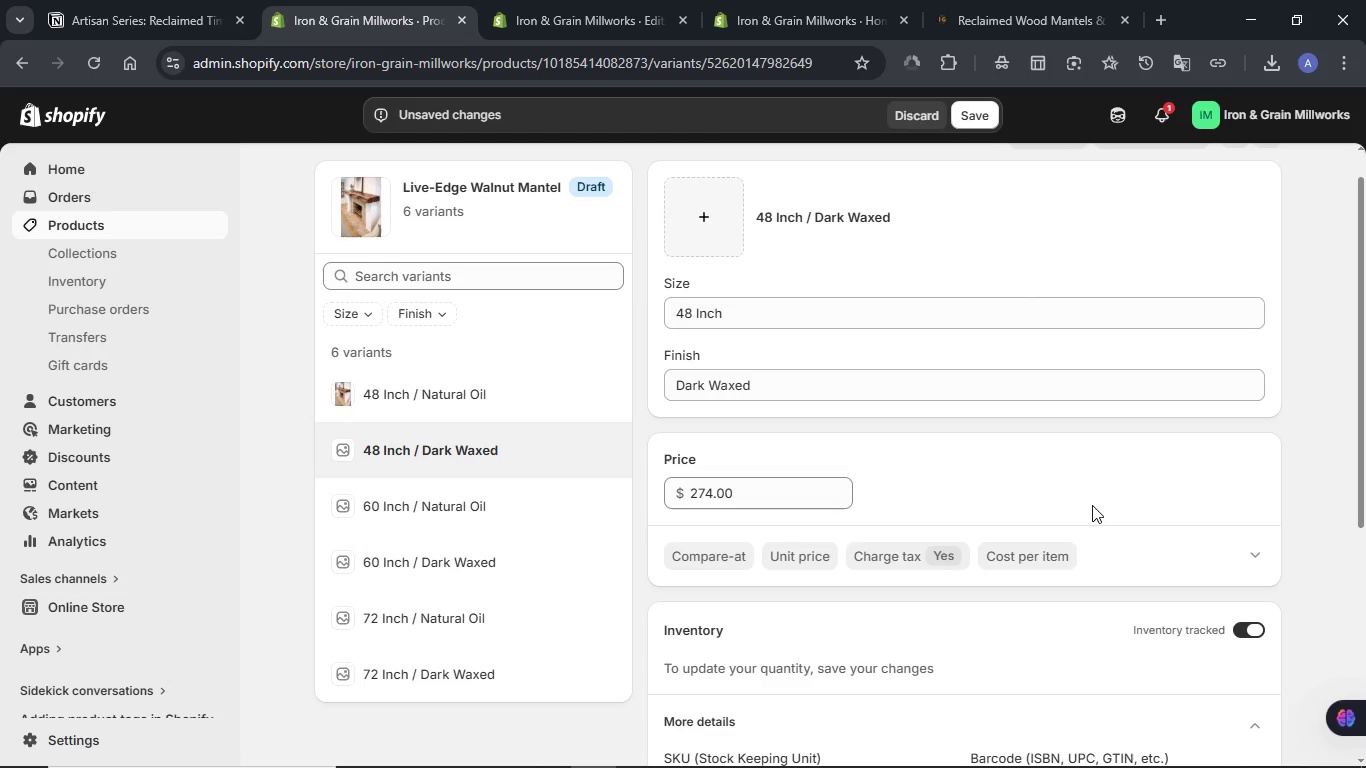 
scroll: coordinate [1092, 505], scroll_direction: down, amount: 2.0
 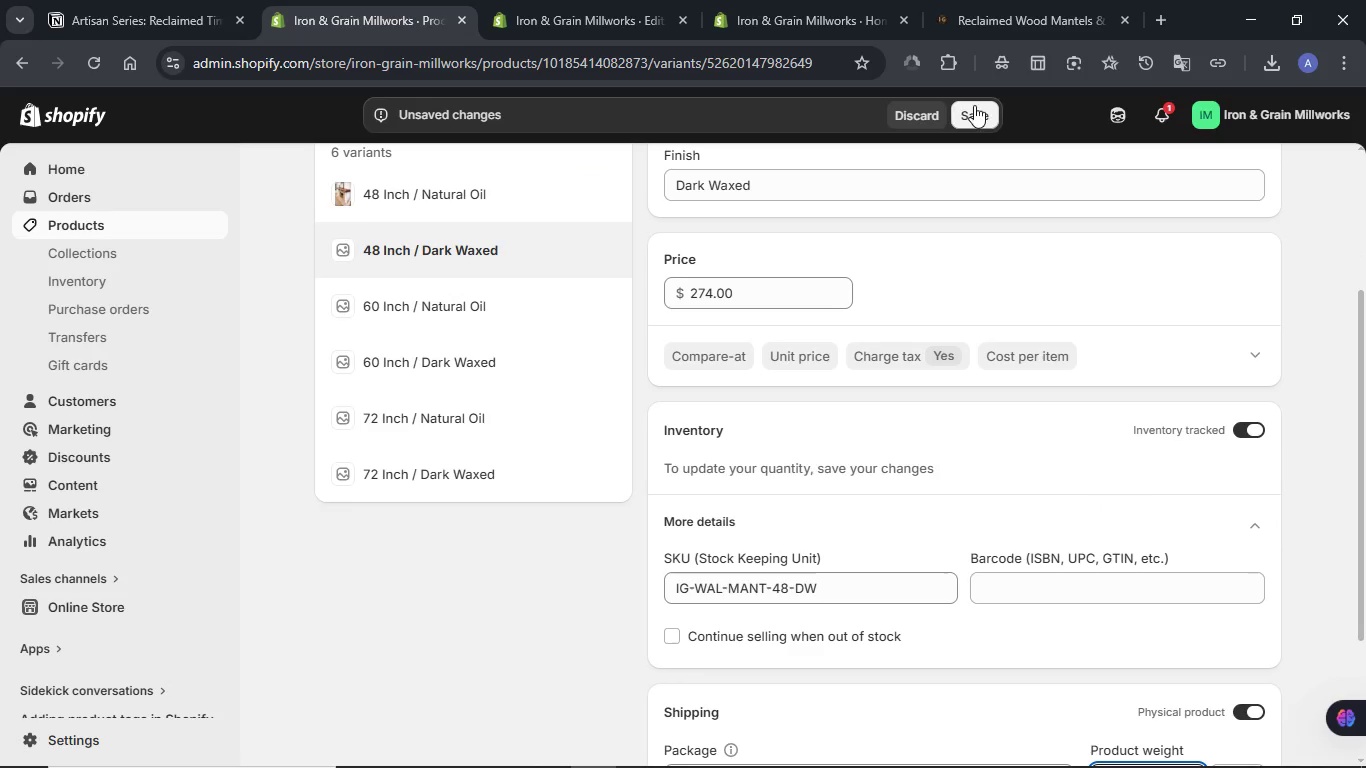 
left_click([974, 123])
 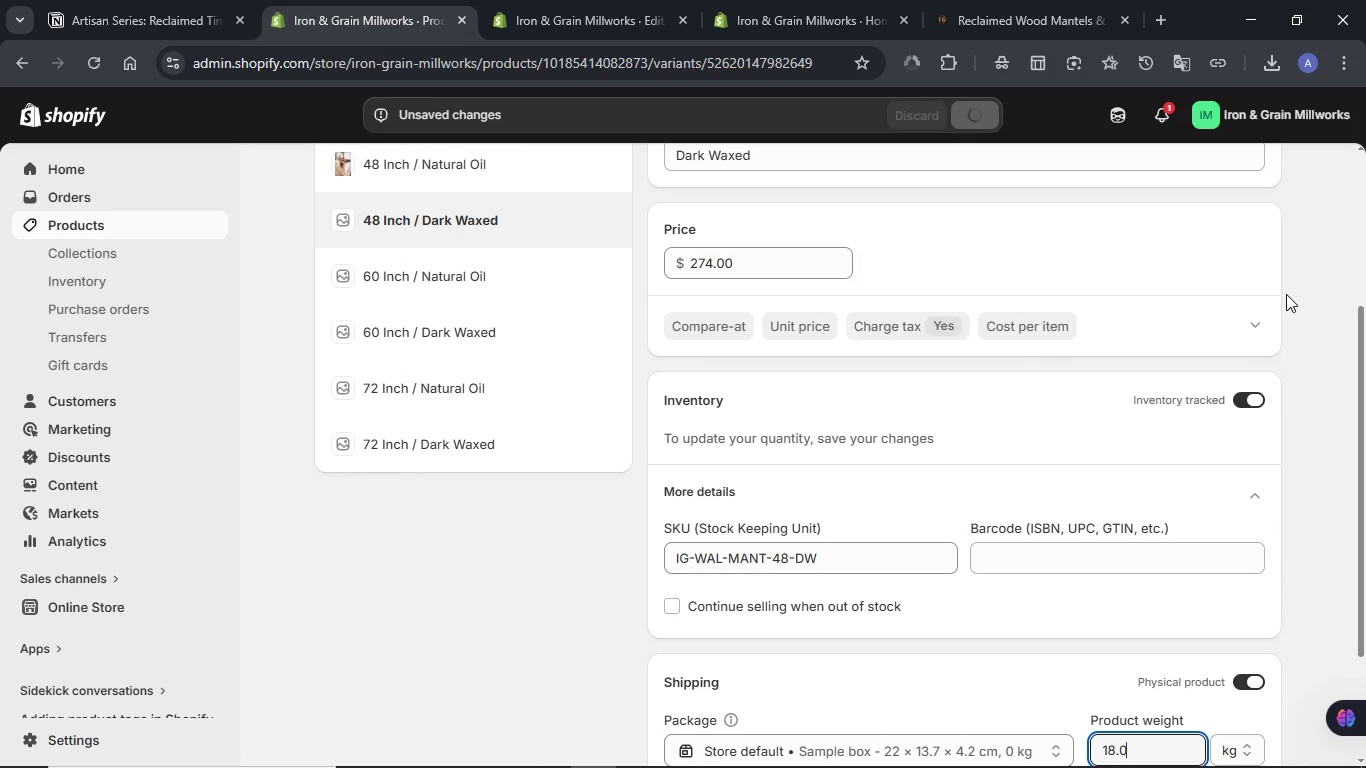 
left_click([1009, 748])